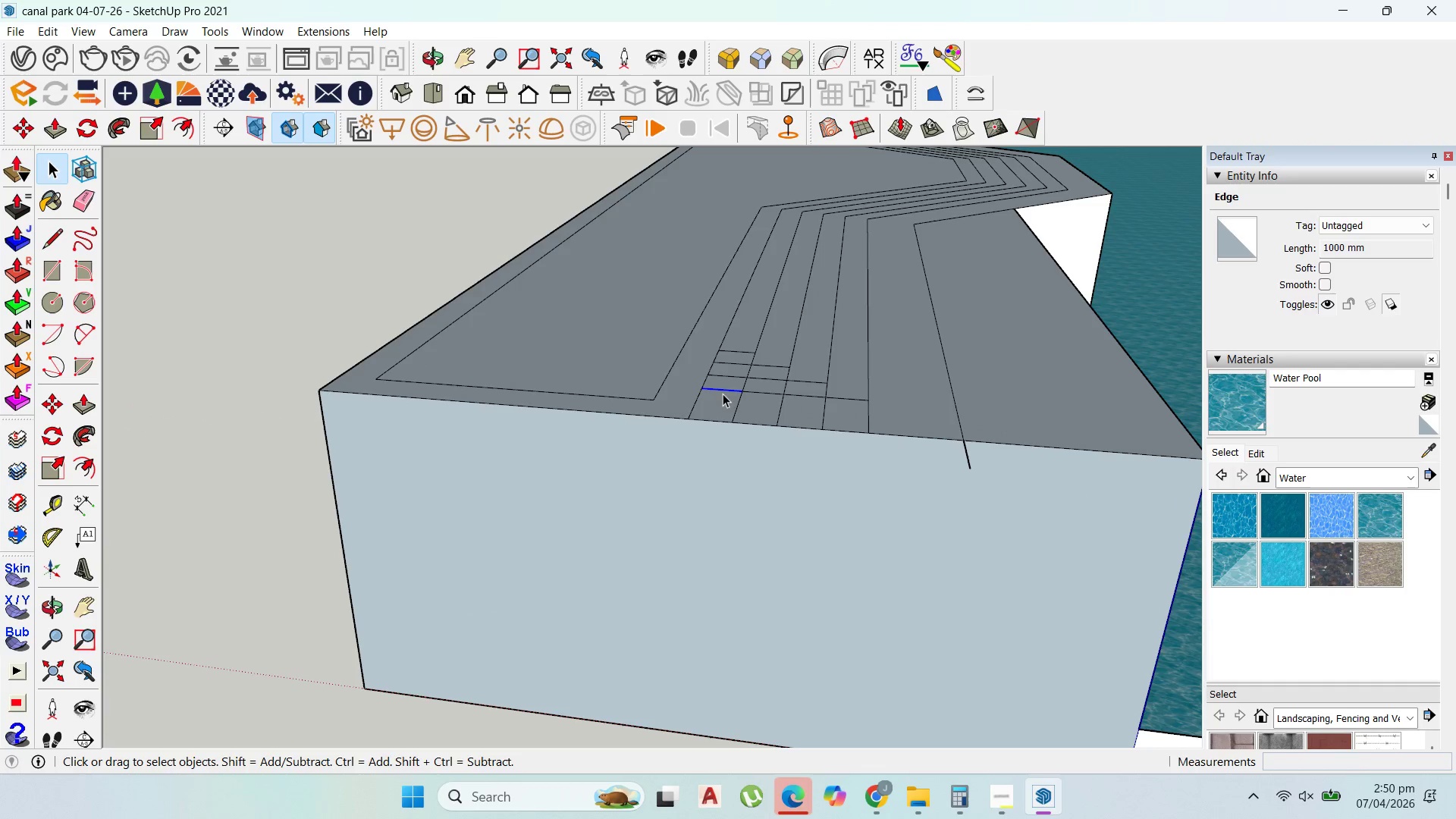 
scroll: coordinate [736, 375], scroll_direction: up, amount: 13.0
 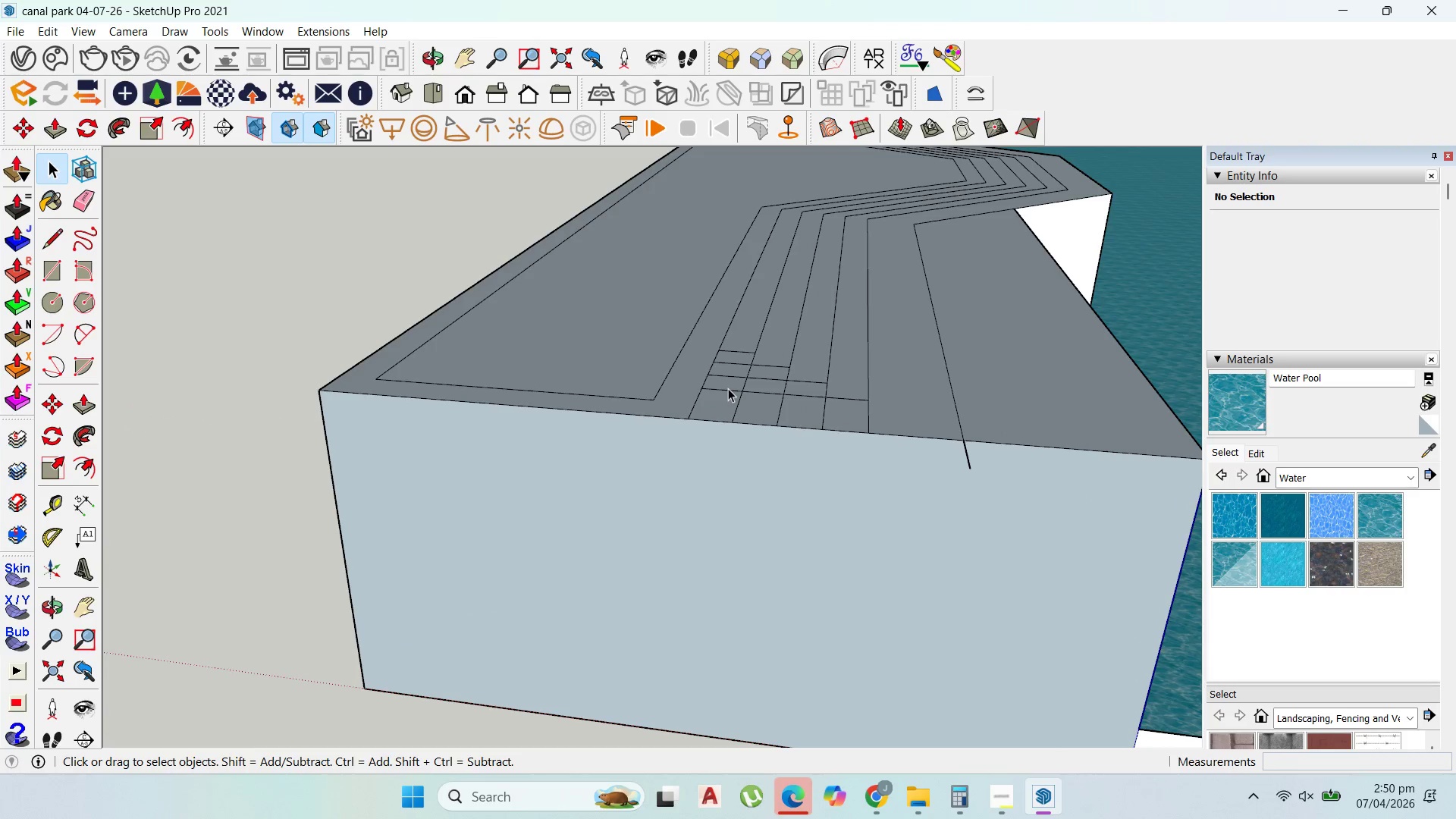 
key(Delete)
 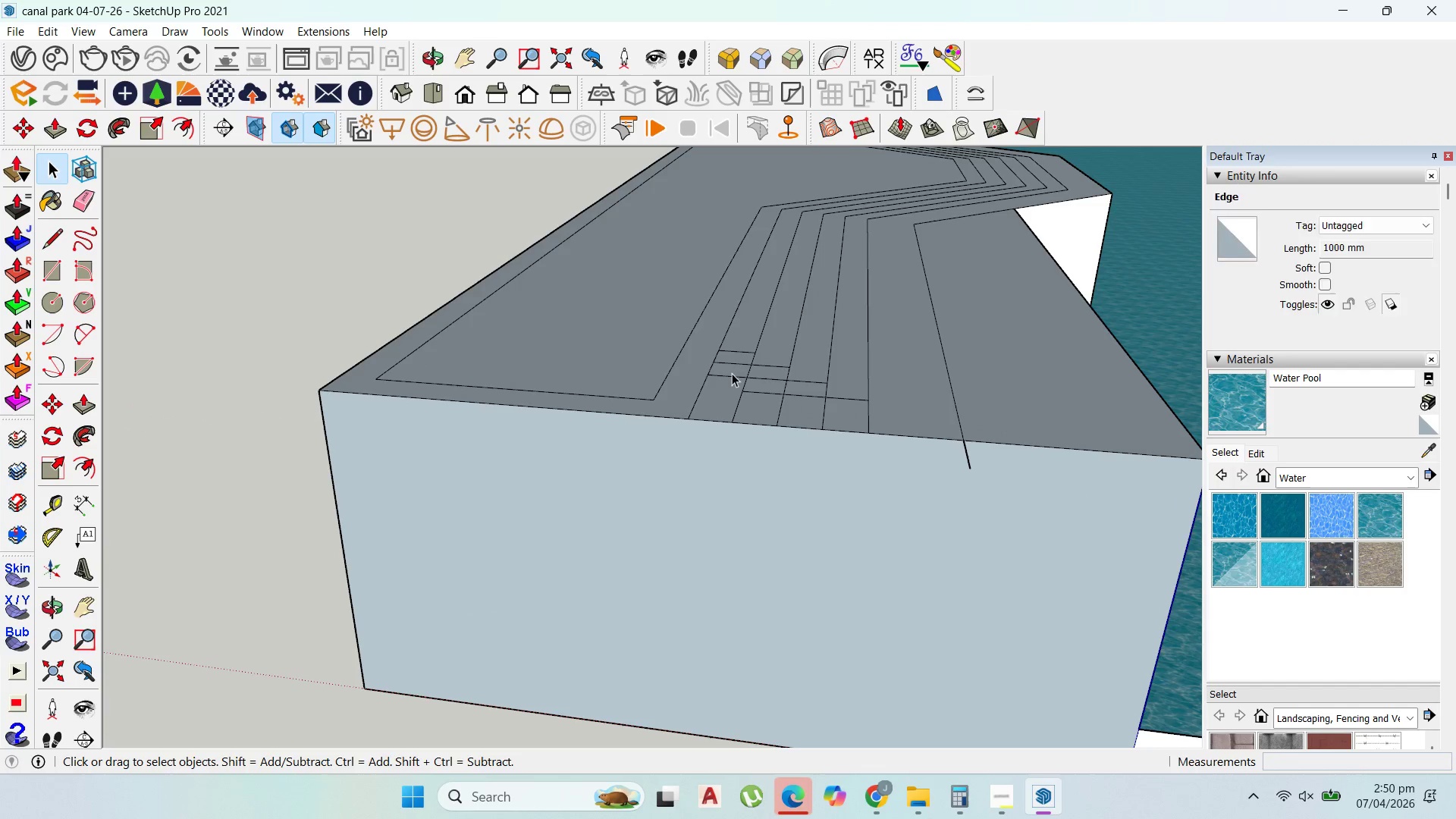 
left_click([732, 373])
 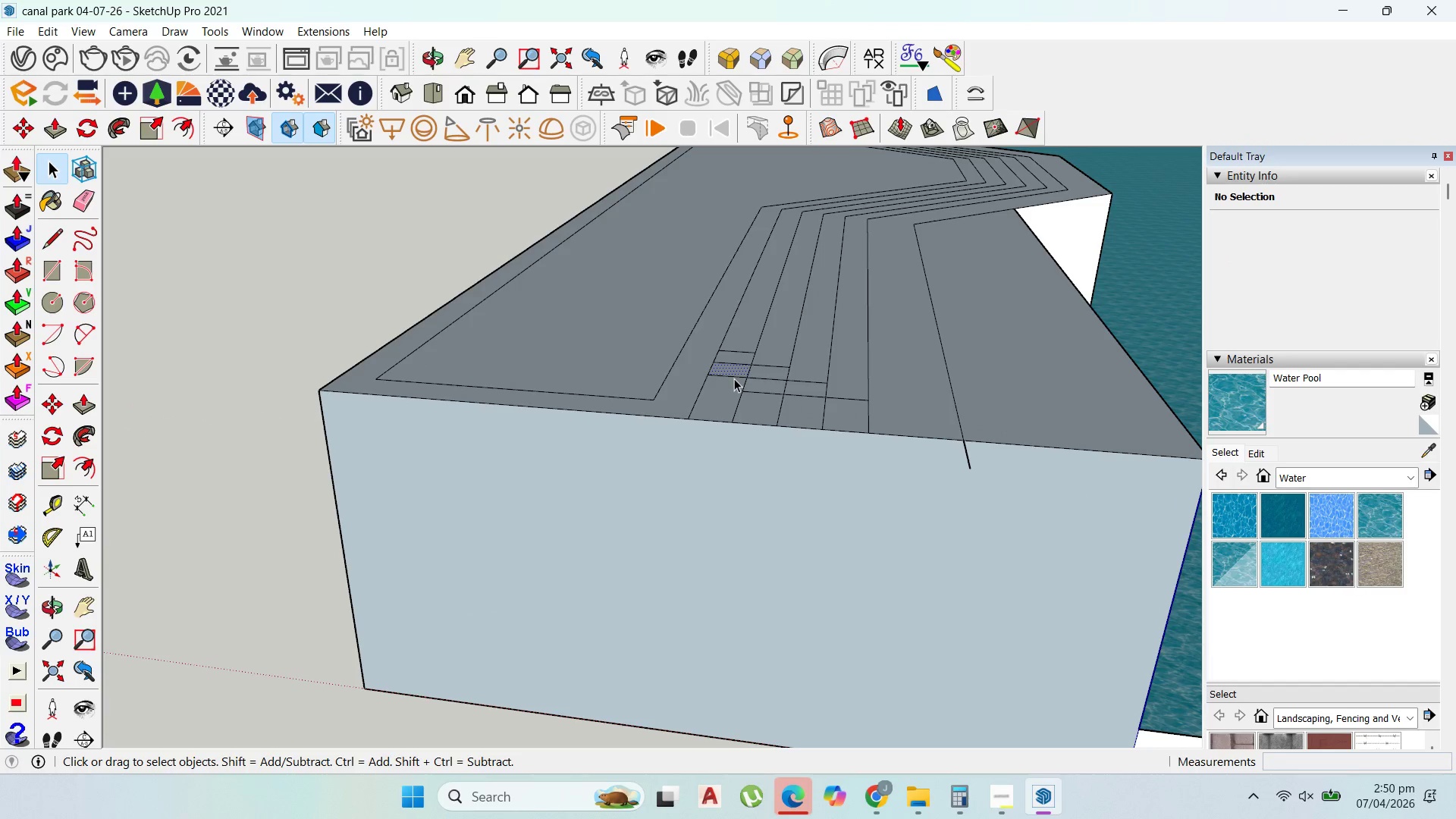 
left_click([734, 378])
 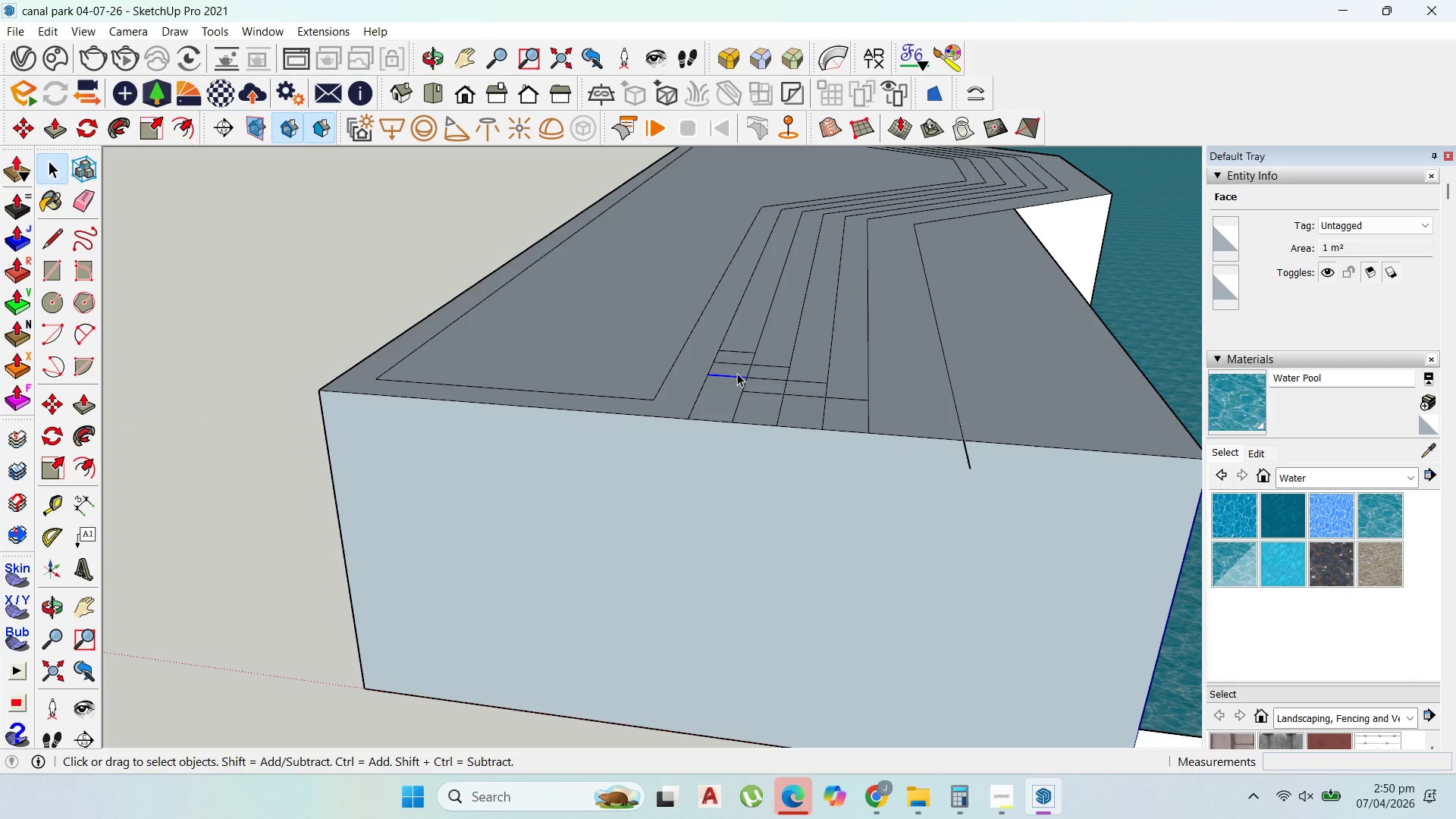 
key(Delete)
 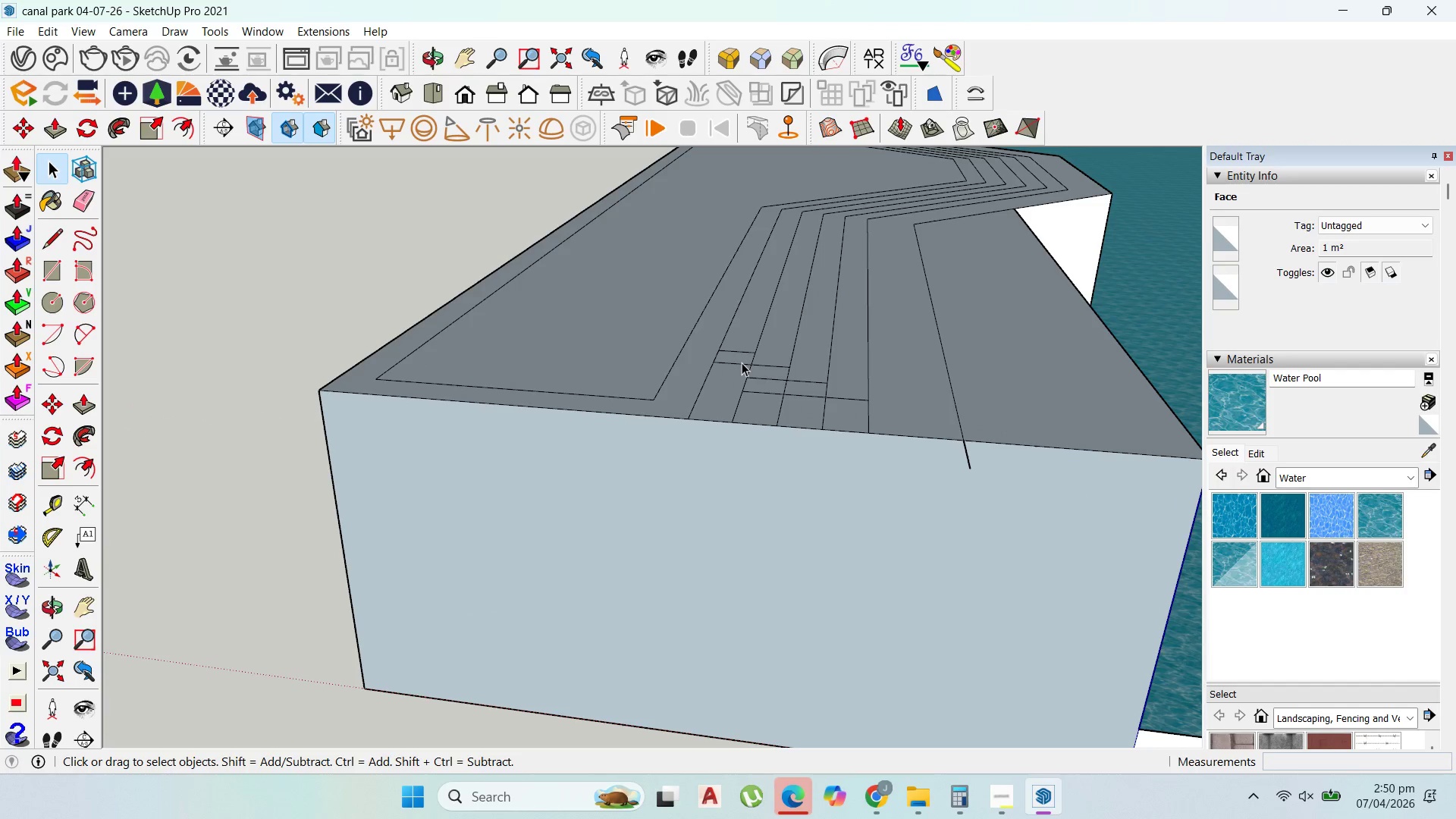 
left_click([742, 362])
 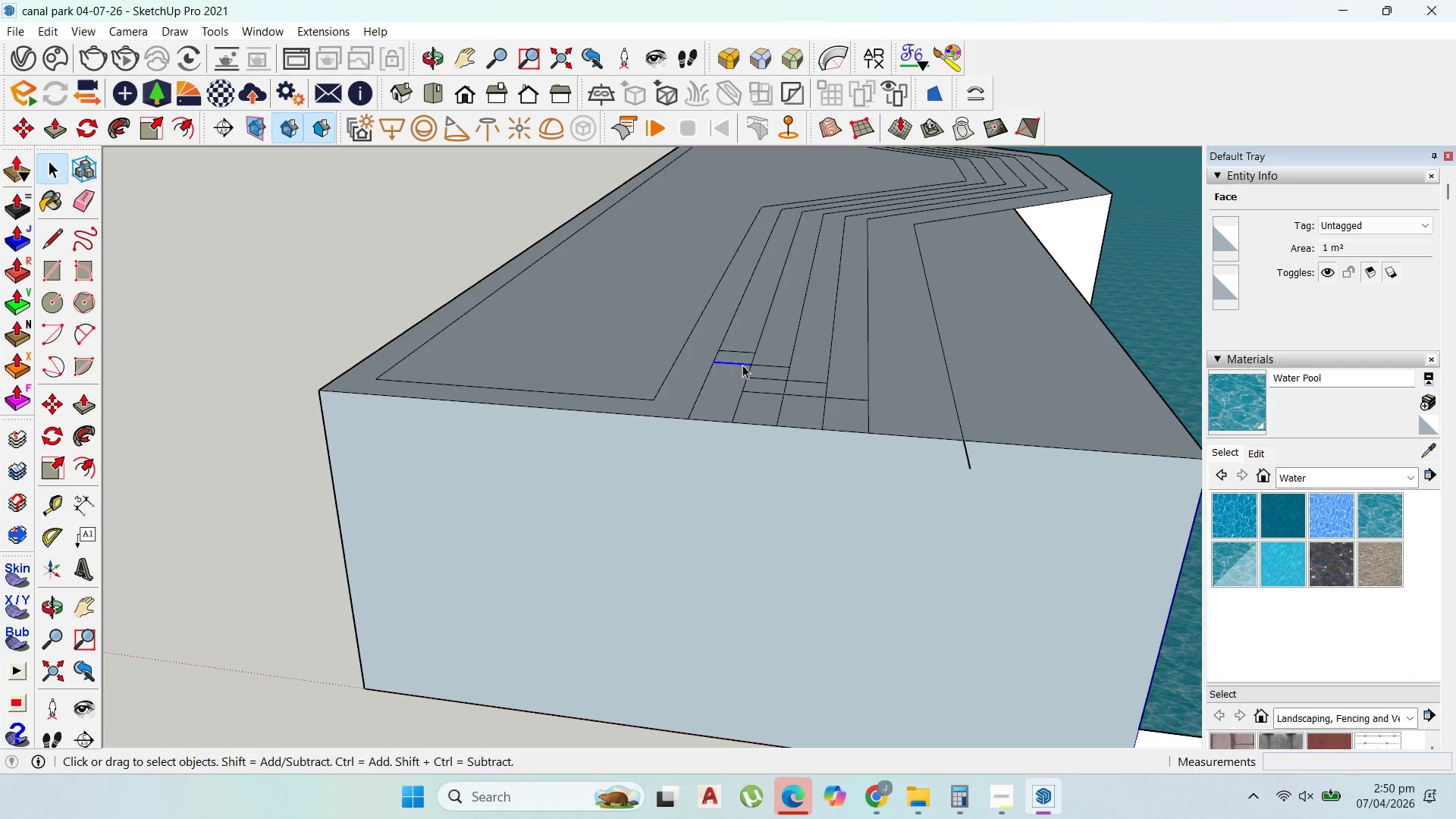 
key(Delete)
 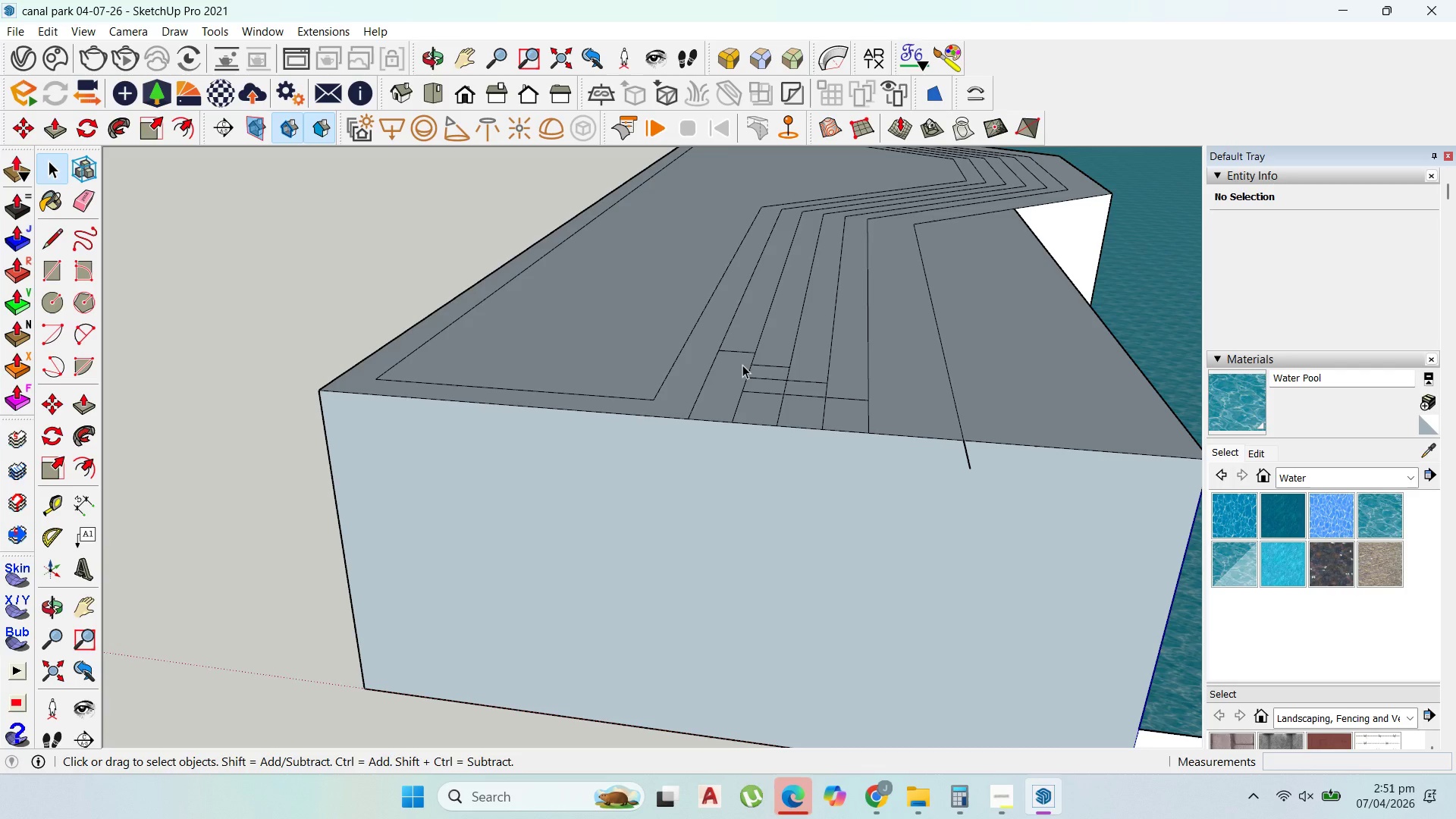 
wait(14.14)
 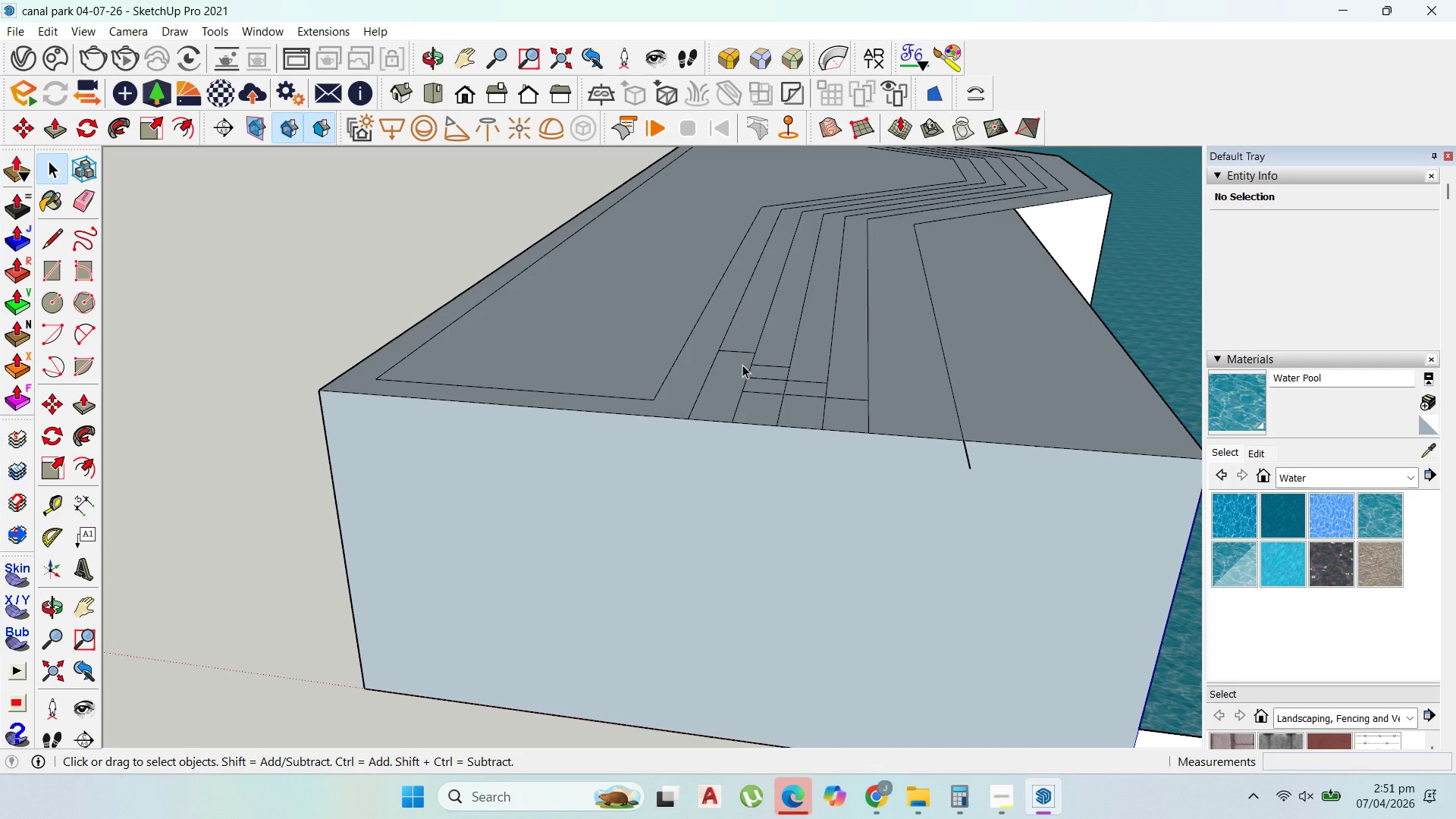 
scroll: coordinate [730, 378], scroll_direction: down, amount: 9.0
 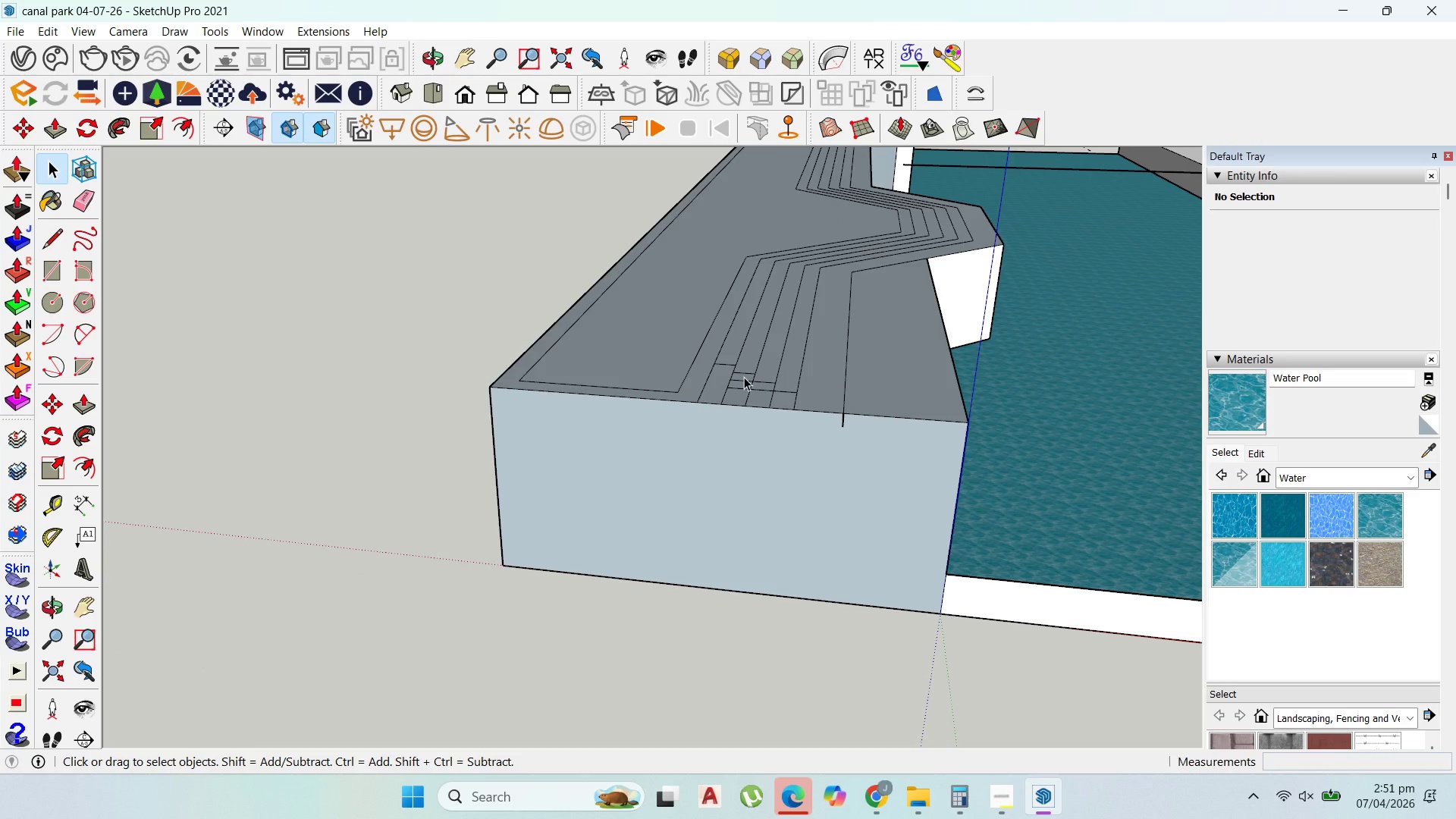 
scroll: coordinate [744, 377], scroll_direction: none, amount: 0.0
 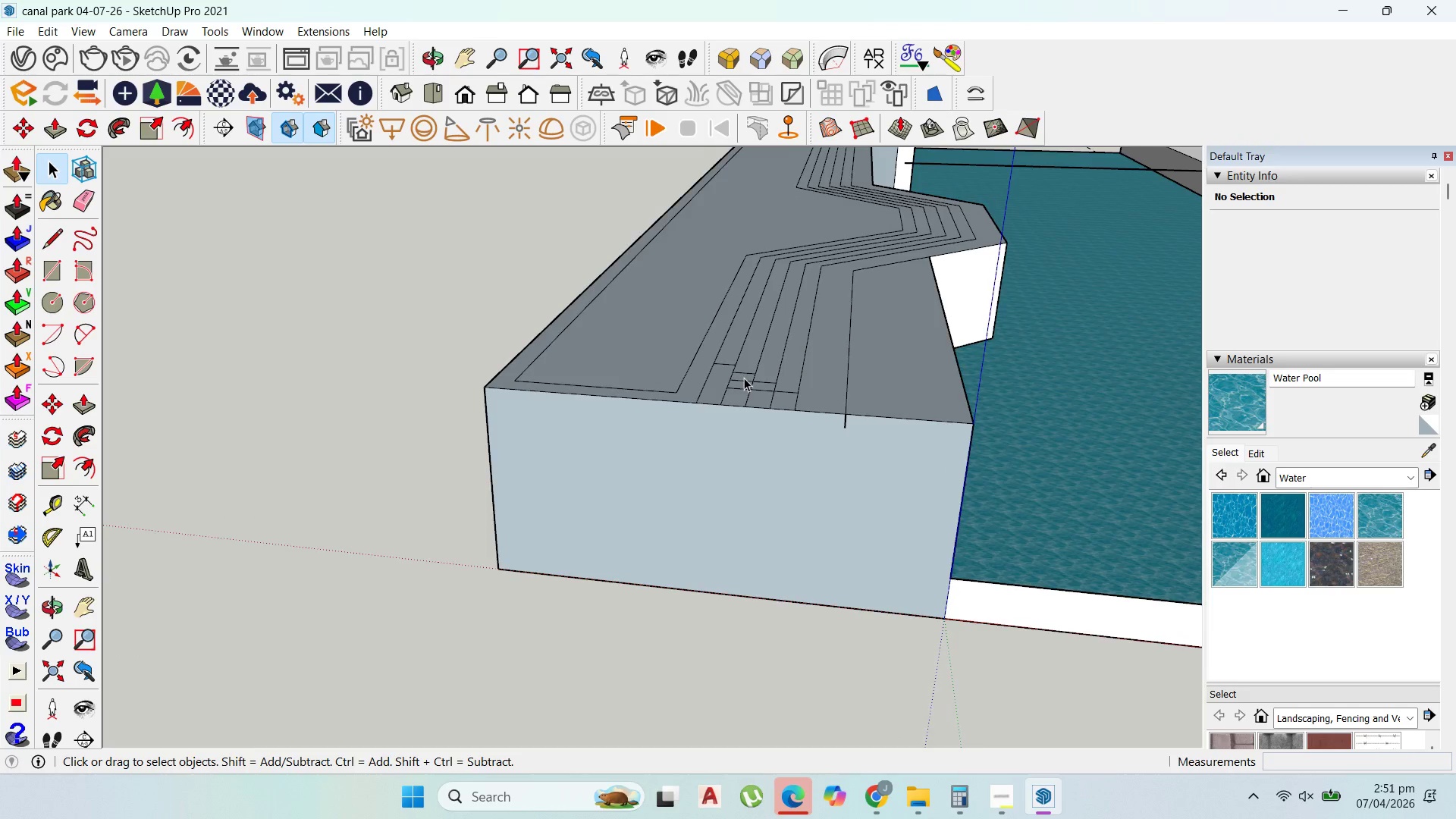 
scroll: coordinate [744, 378], scroll_direction: up, amount: 3.0
 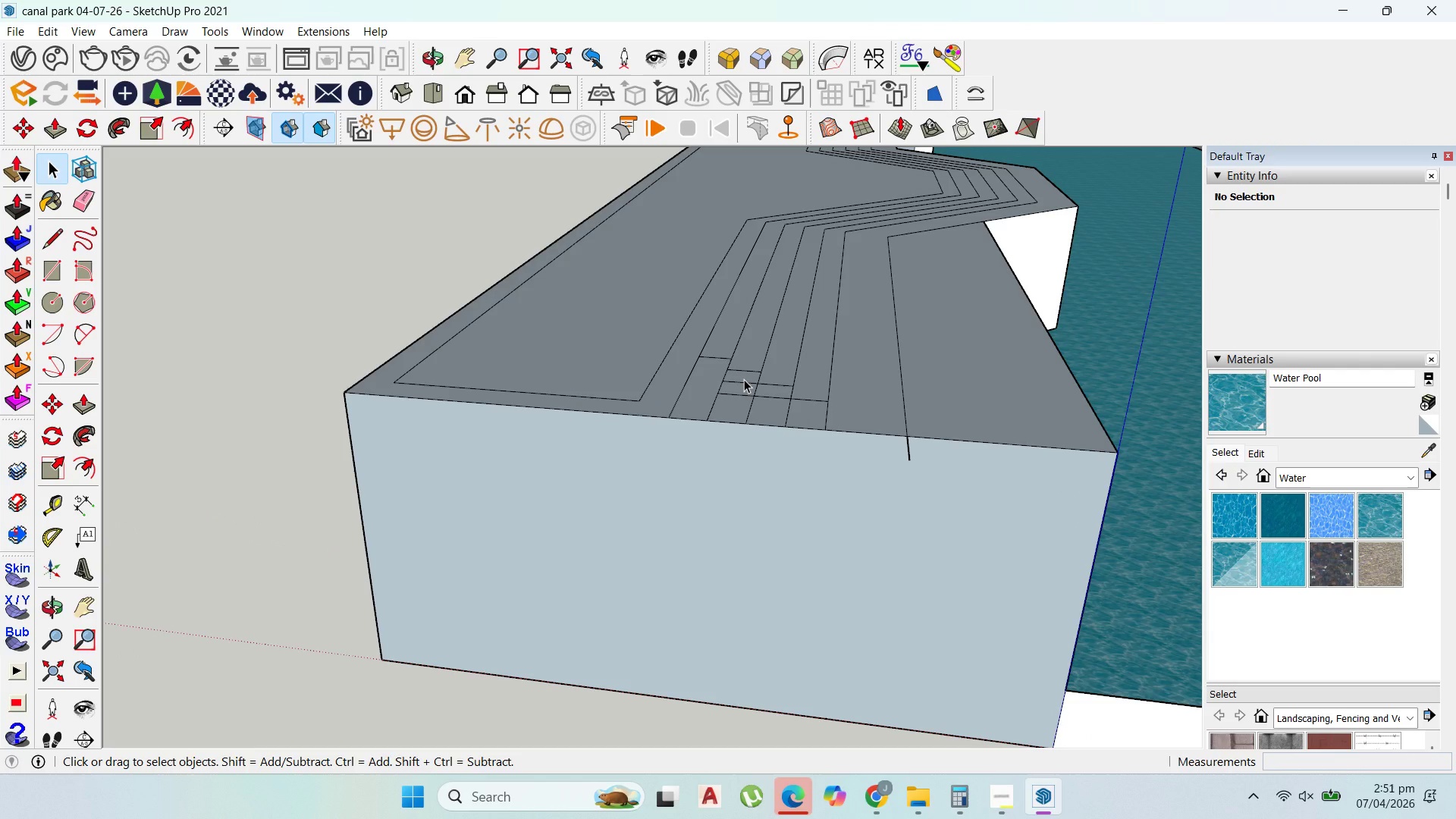 
wait(5.84)
 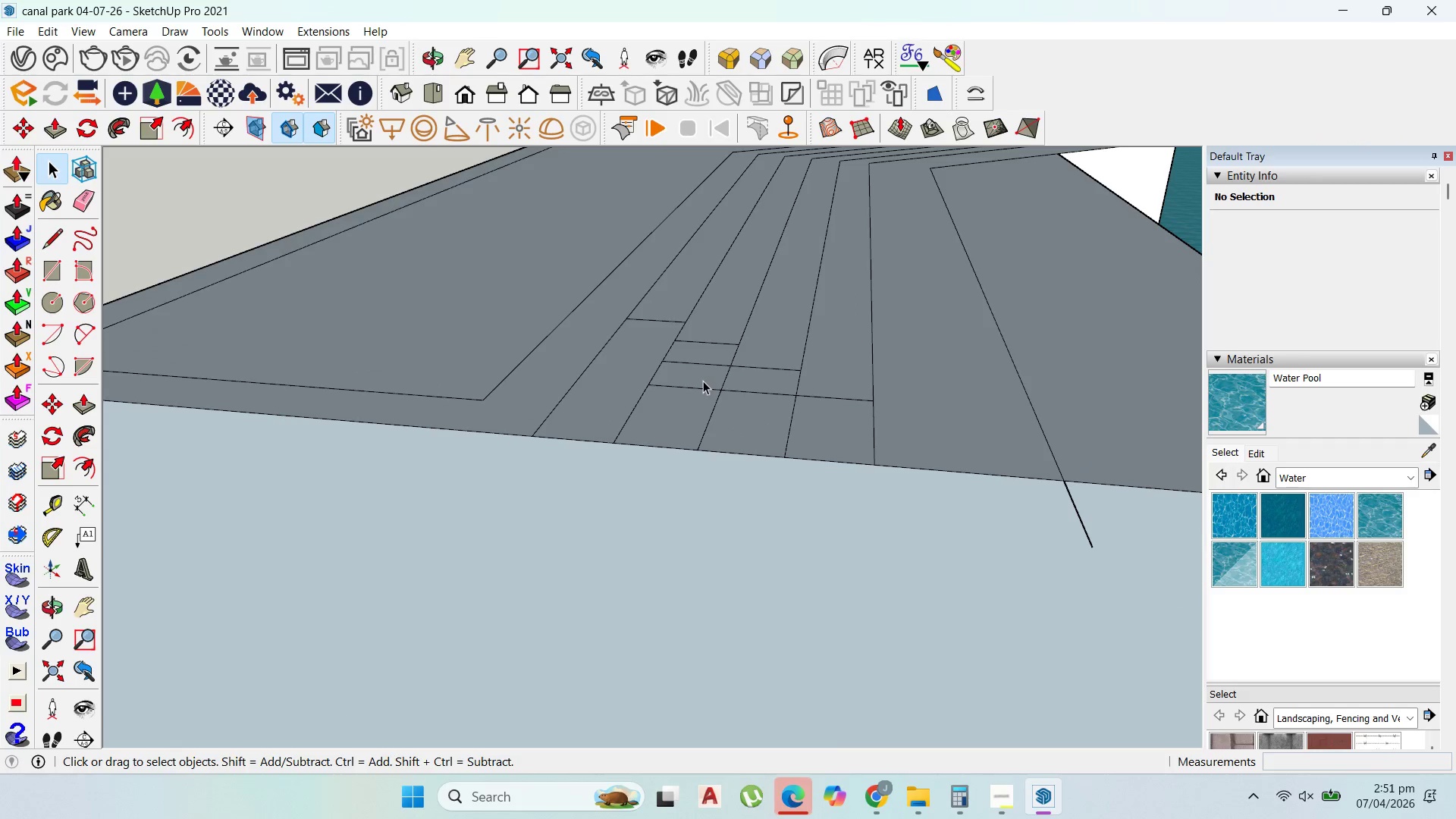 
left_click([704, 380])
 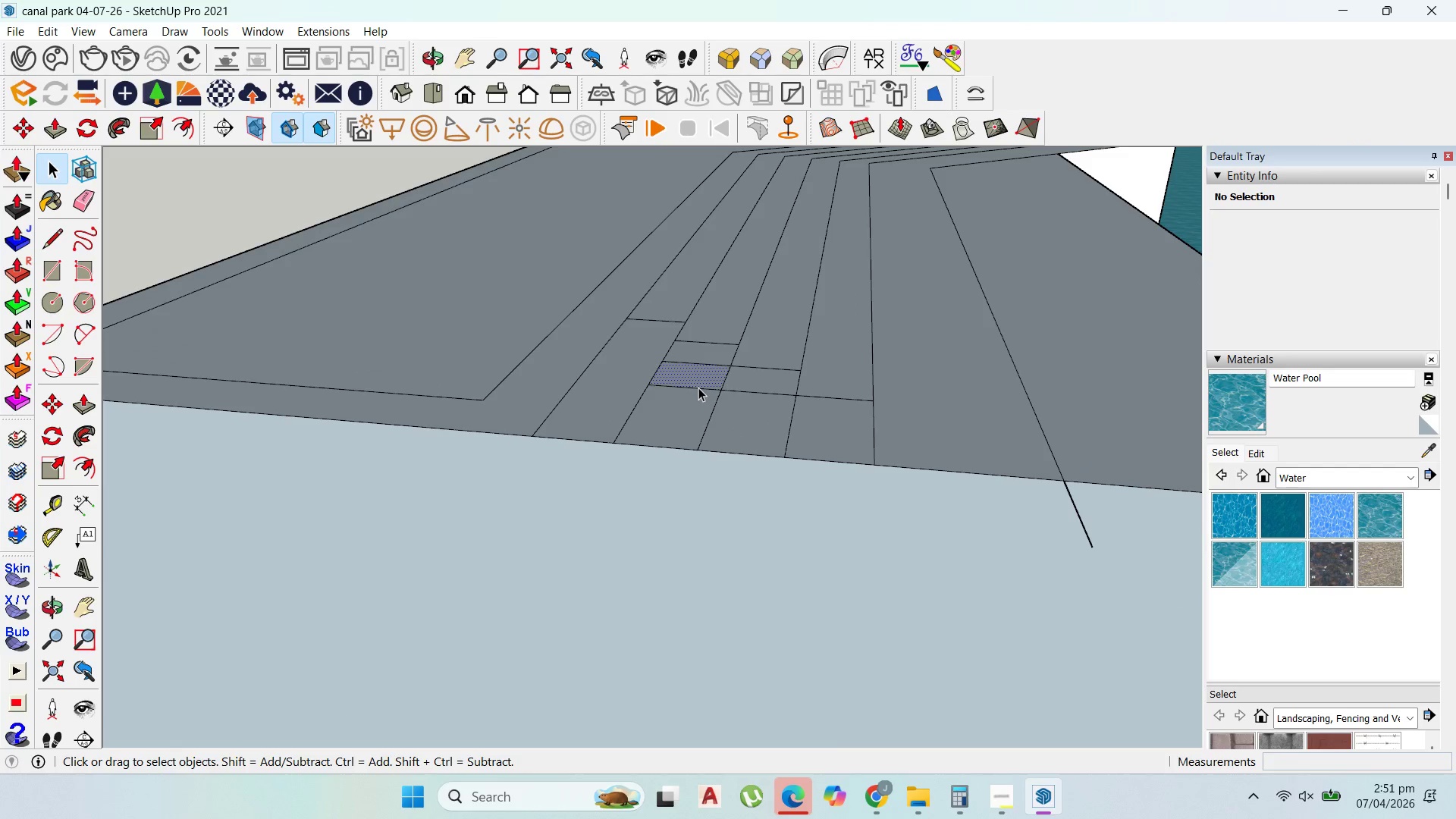 
scroll: coordinate [711, 378], scroll_direction: up, amount: 7.0
 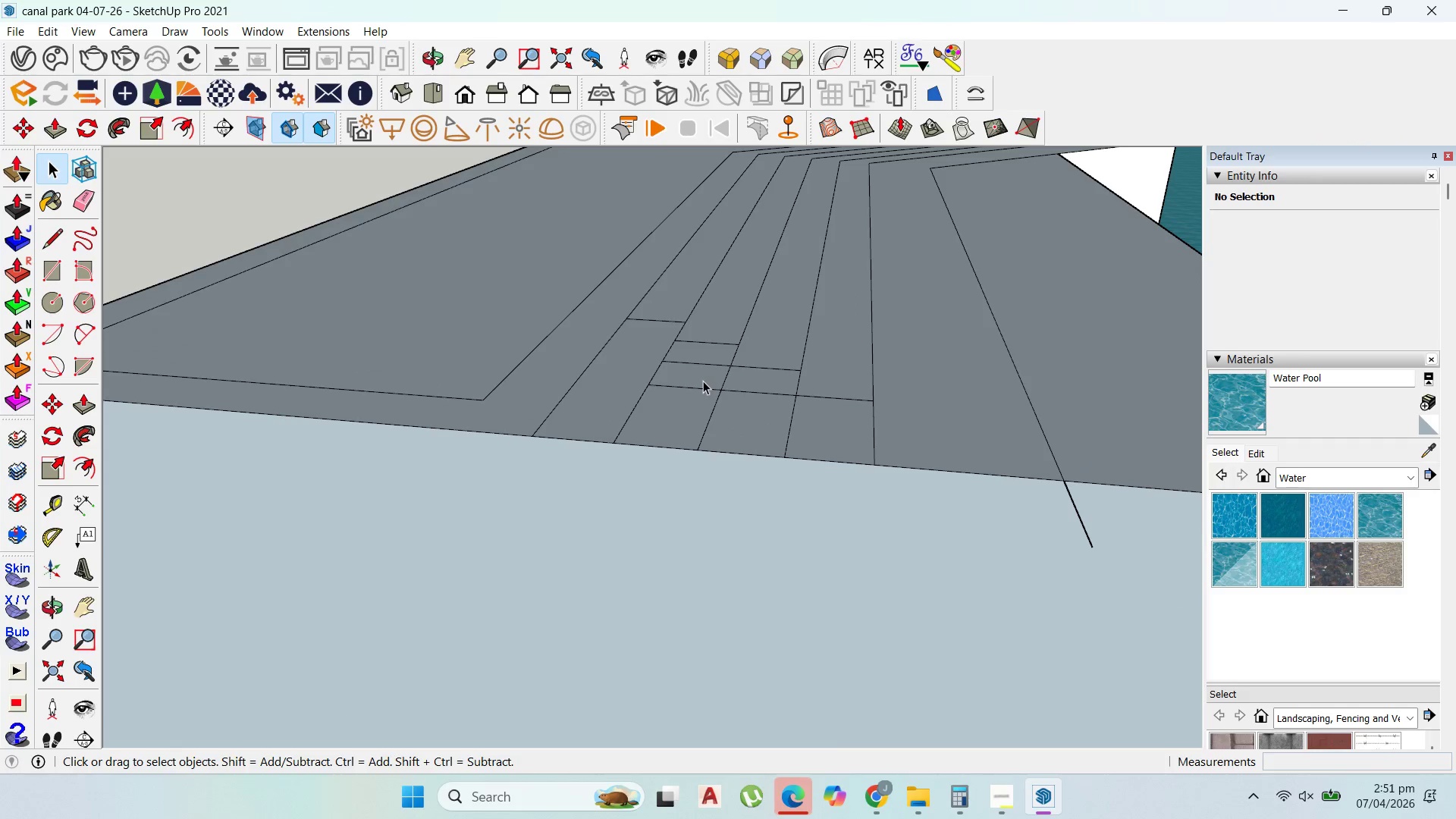 
double_click([698, 388])
 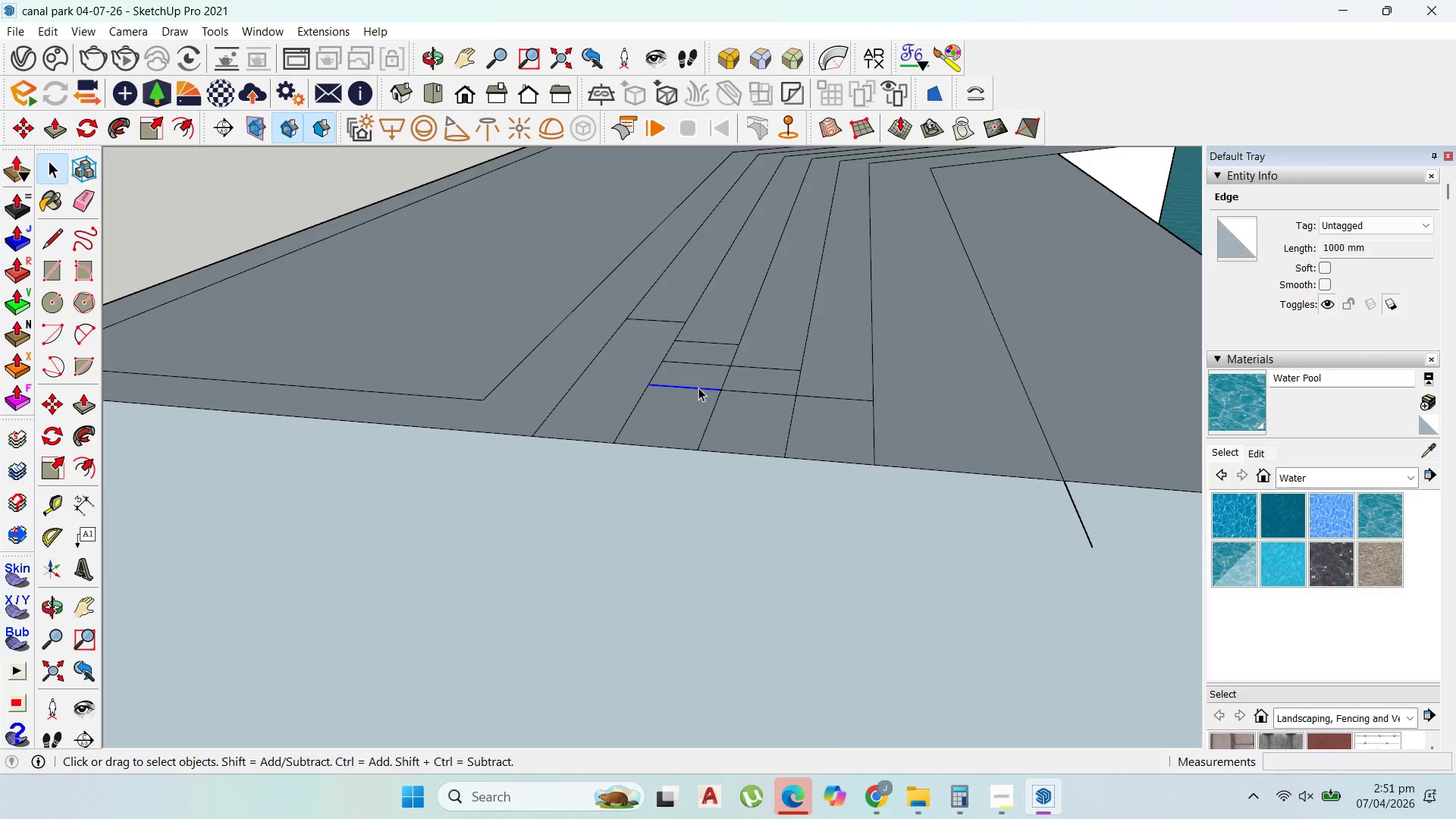 
key(Delete)
 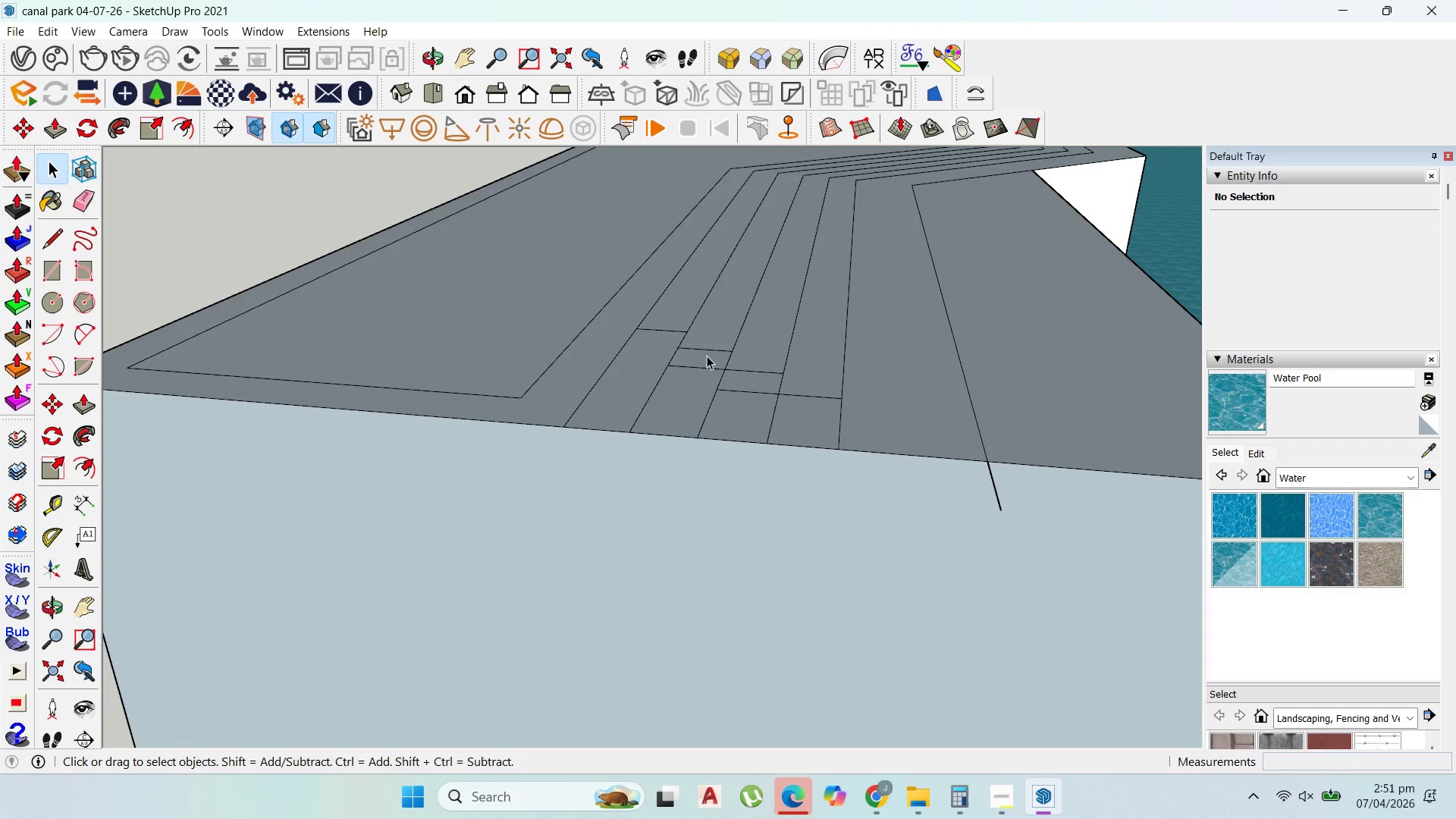 
scroll: coordinate [695, 388], scroll_direction: down, amount: 2.0
 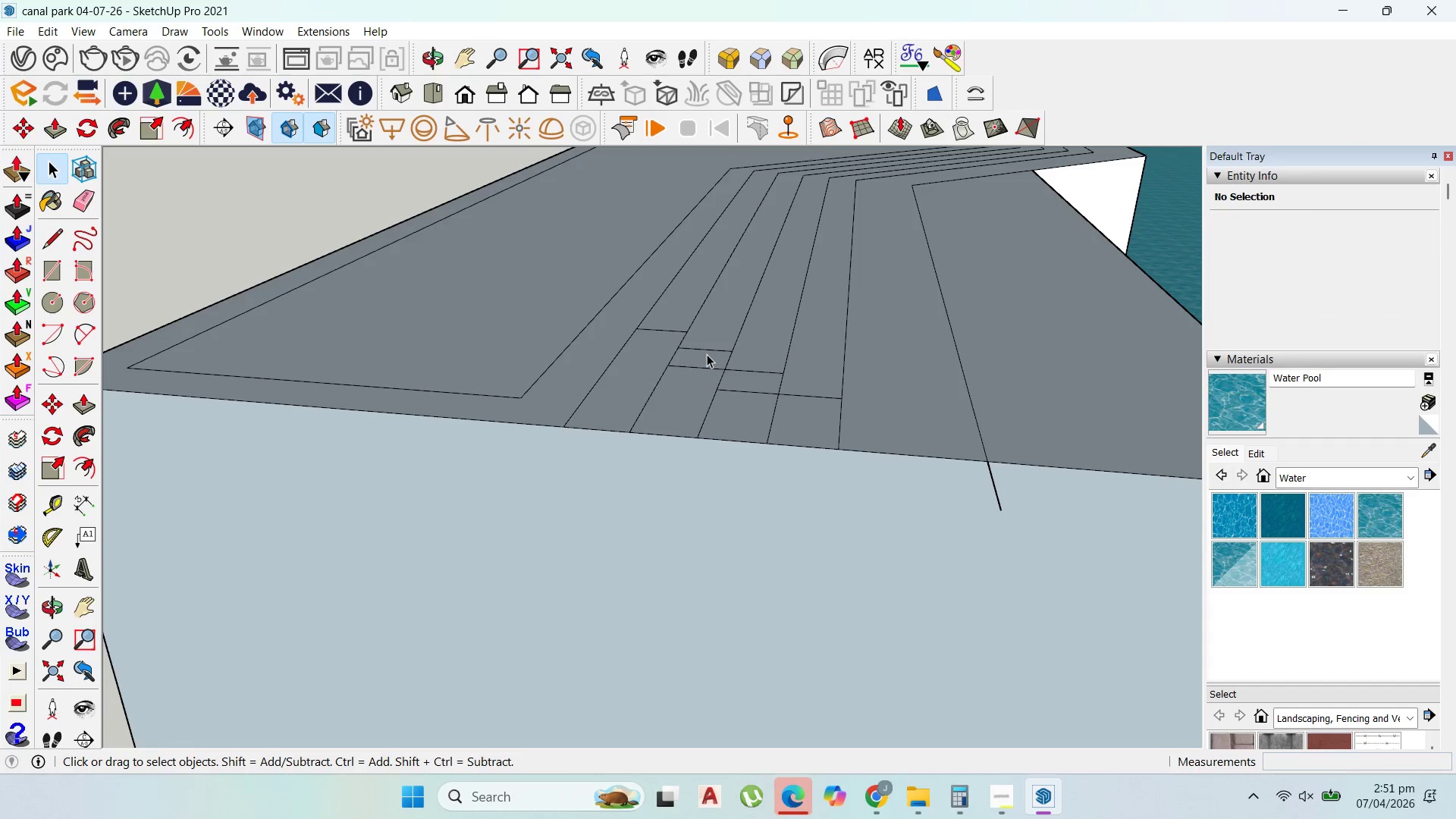 
left_click([707, 353])
 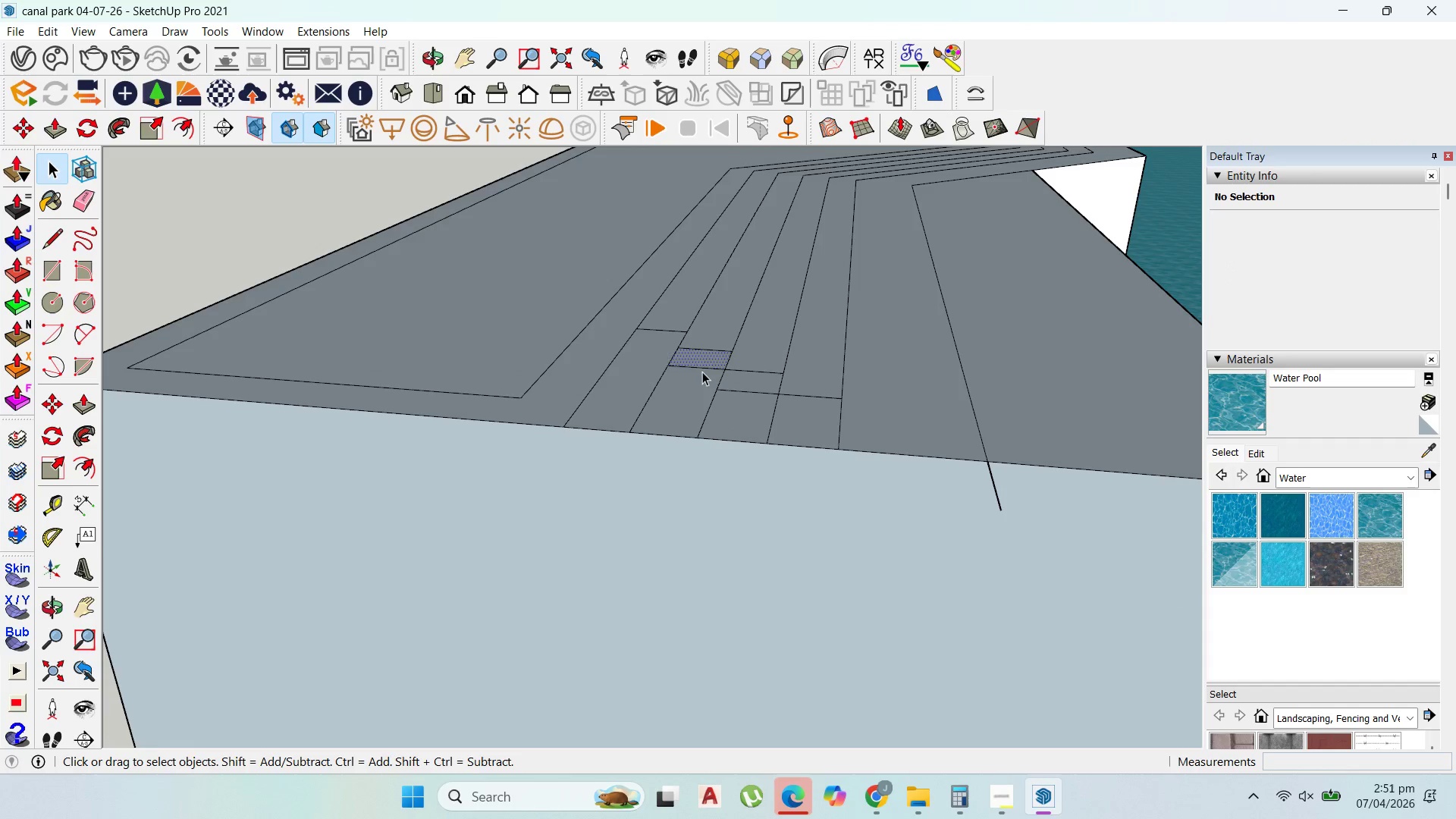 
key(Delete)
 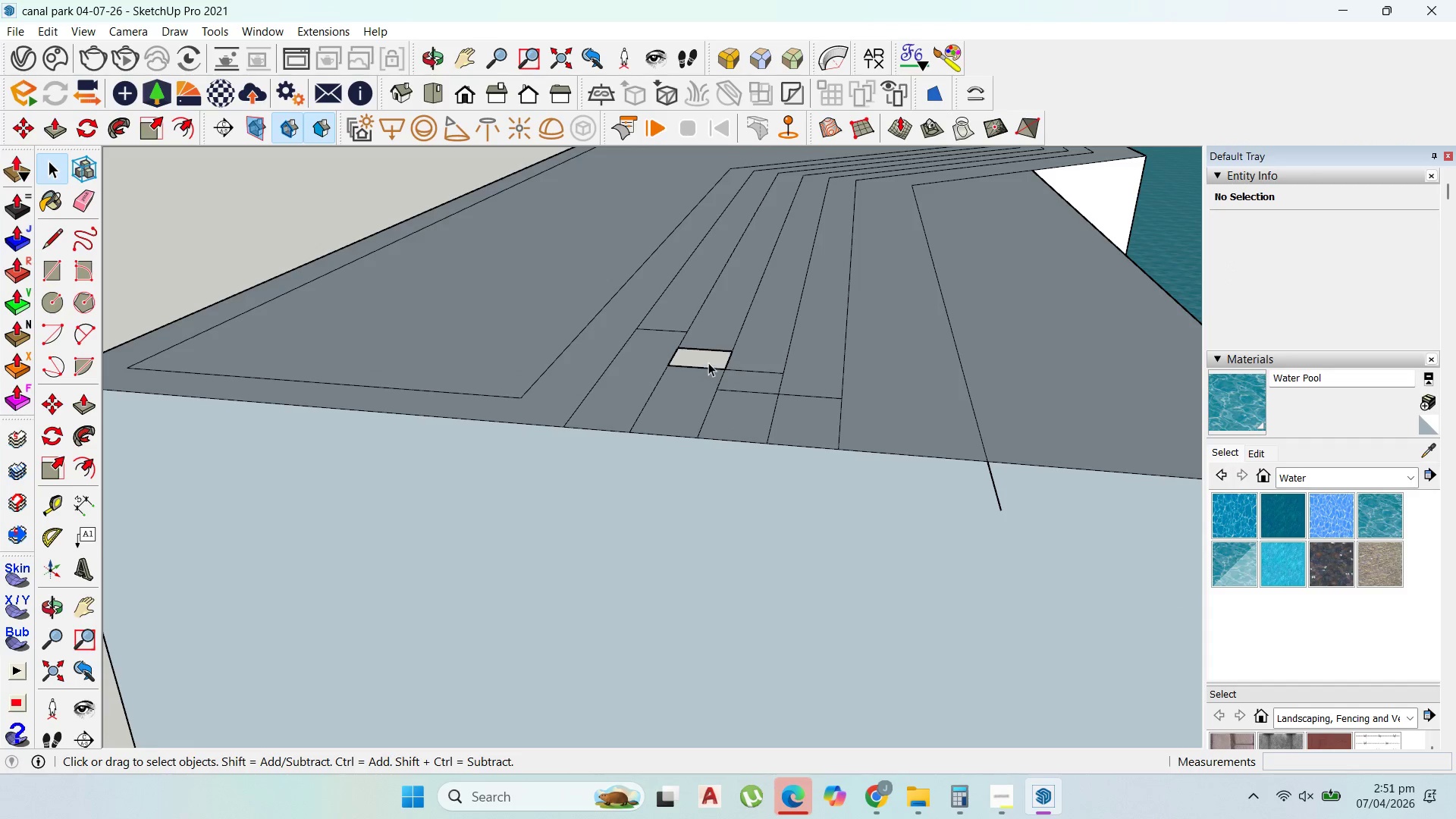 
key(Control+Z)
 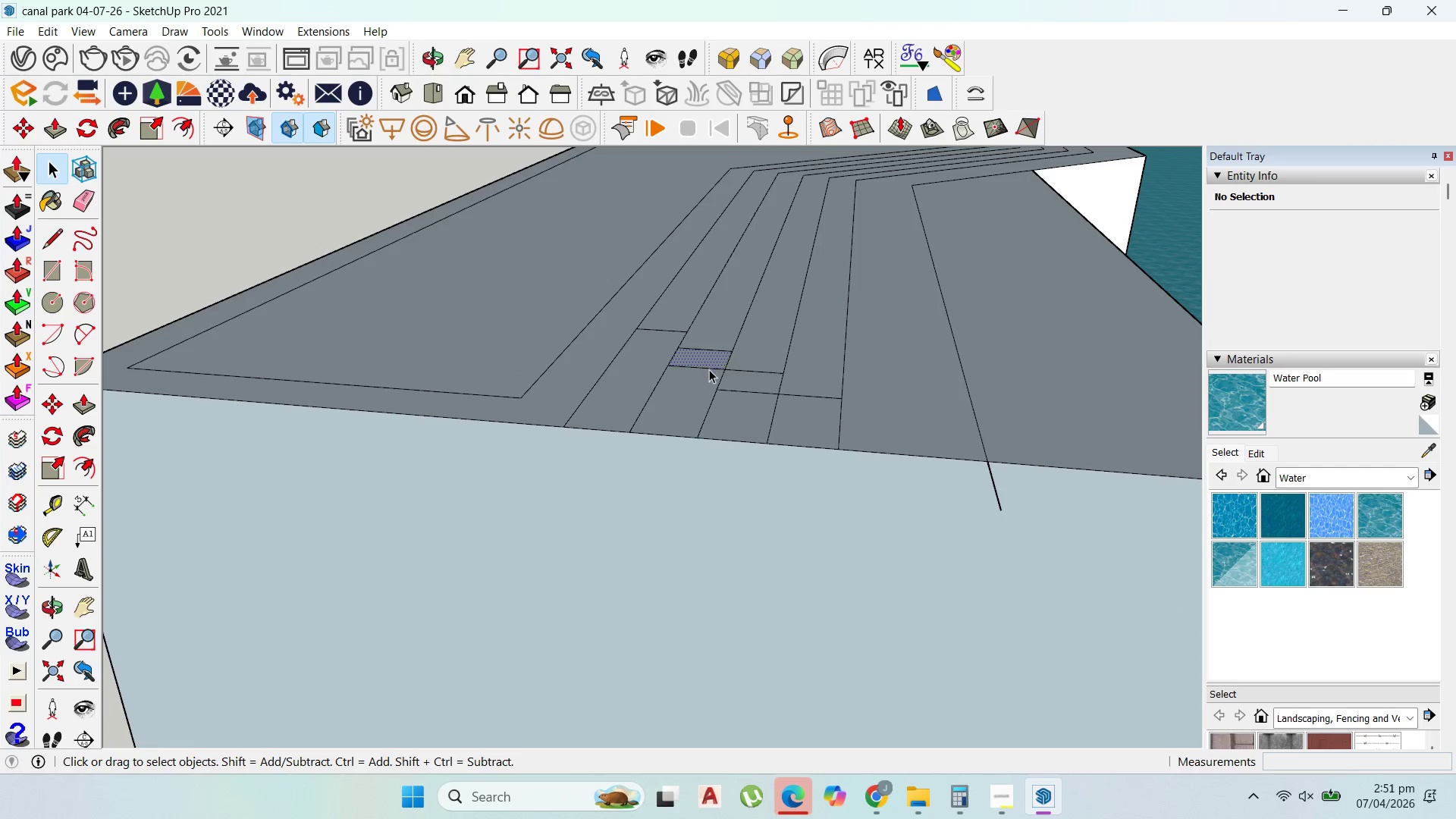 
left_click([709, 369])
 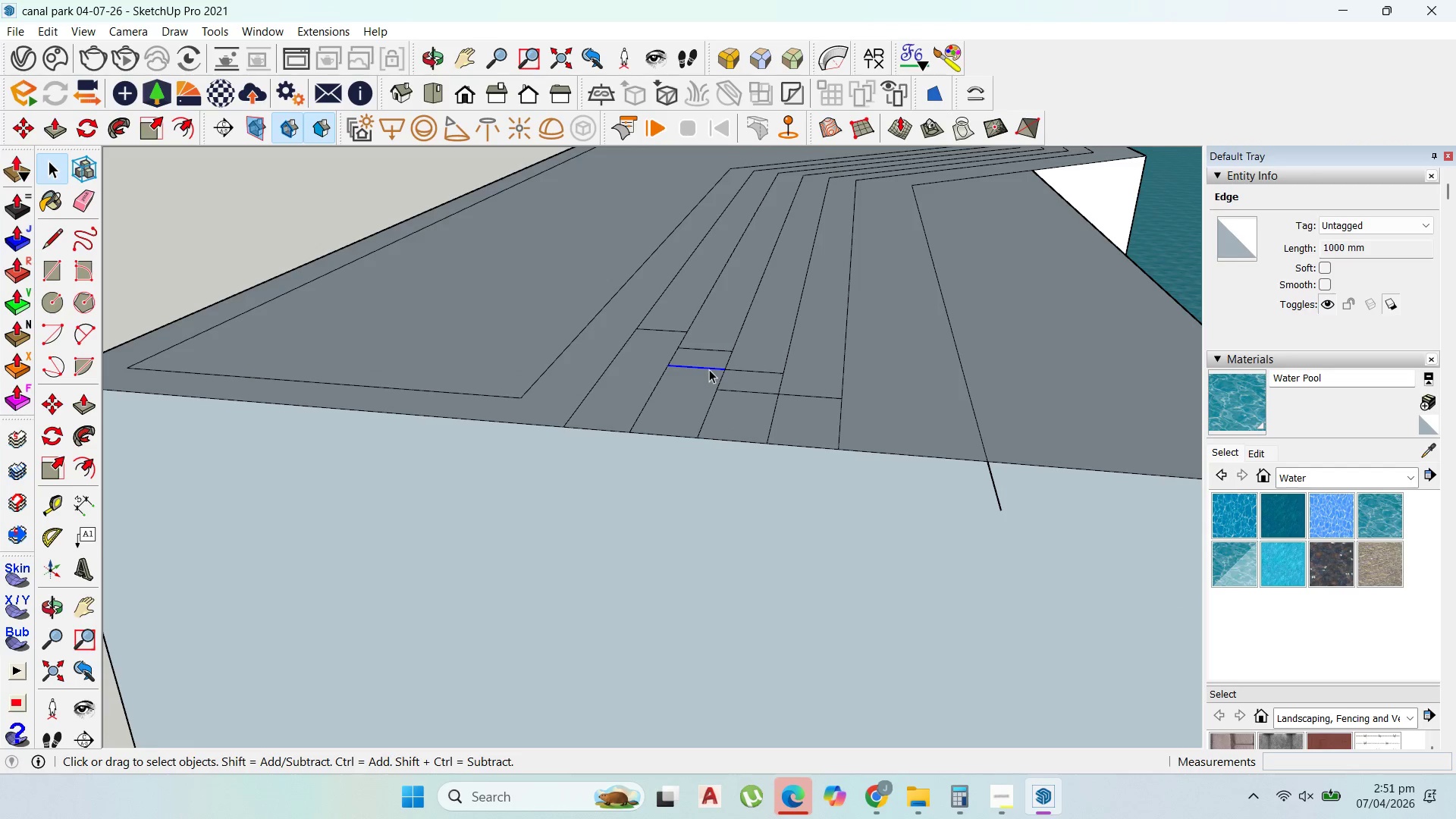 
key(Delete)
 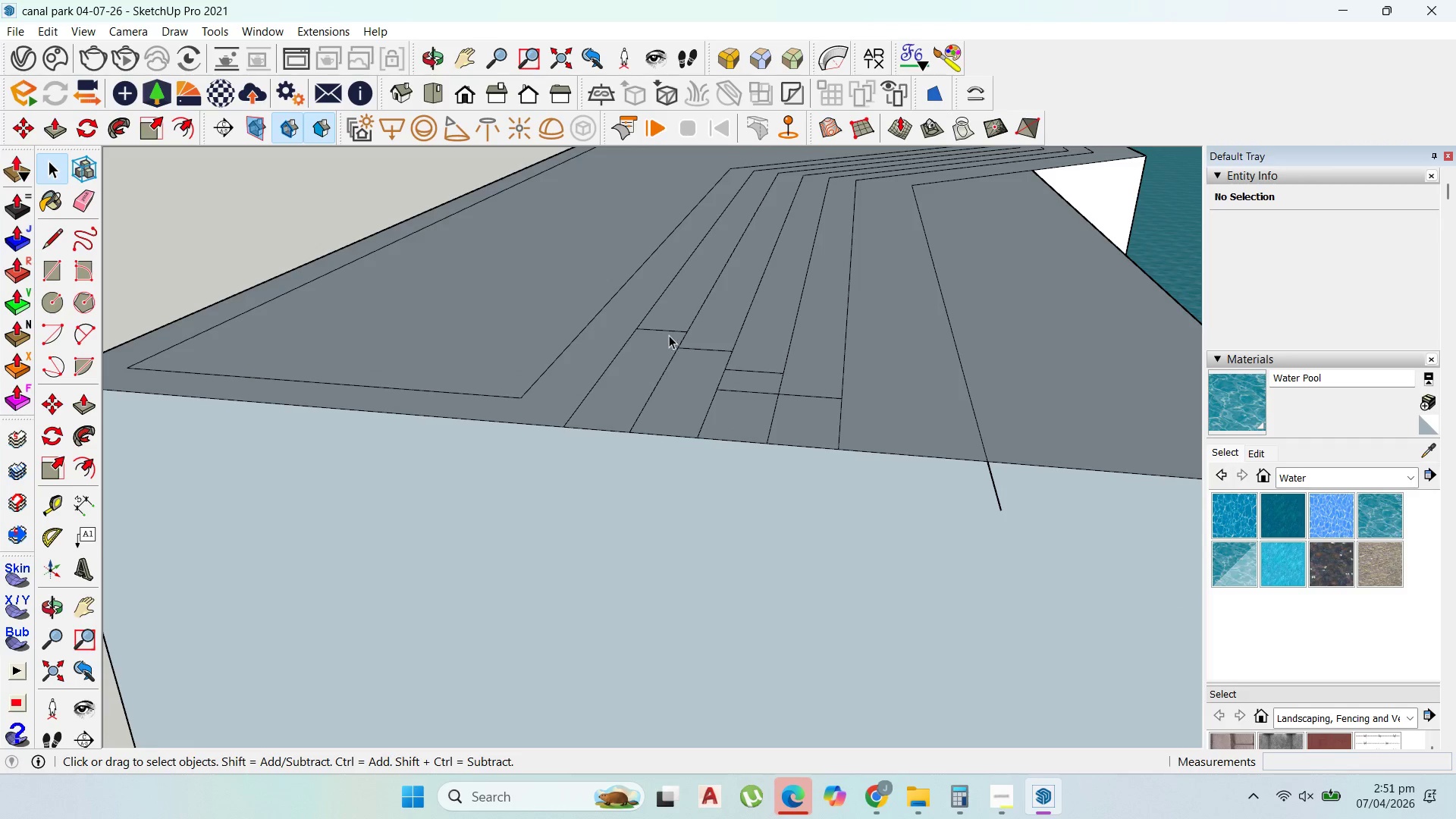 
left_click([664, 330])
 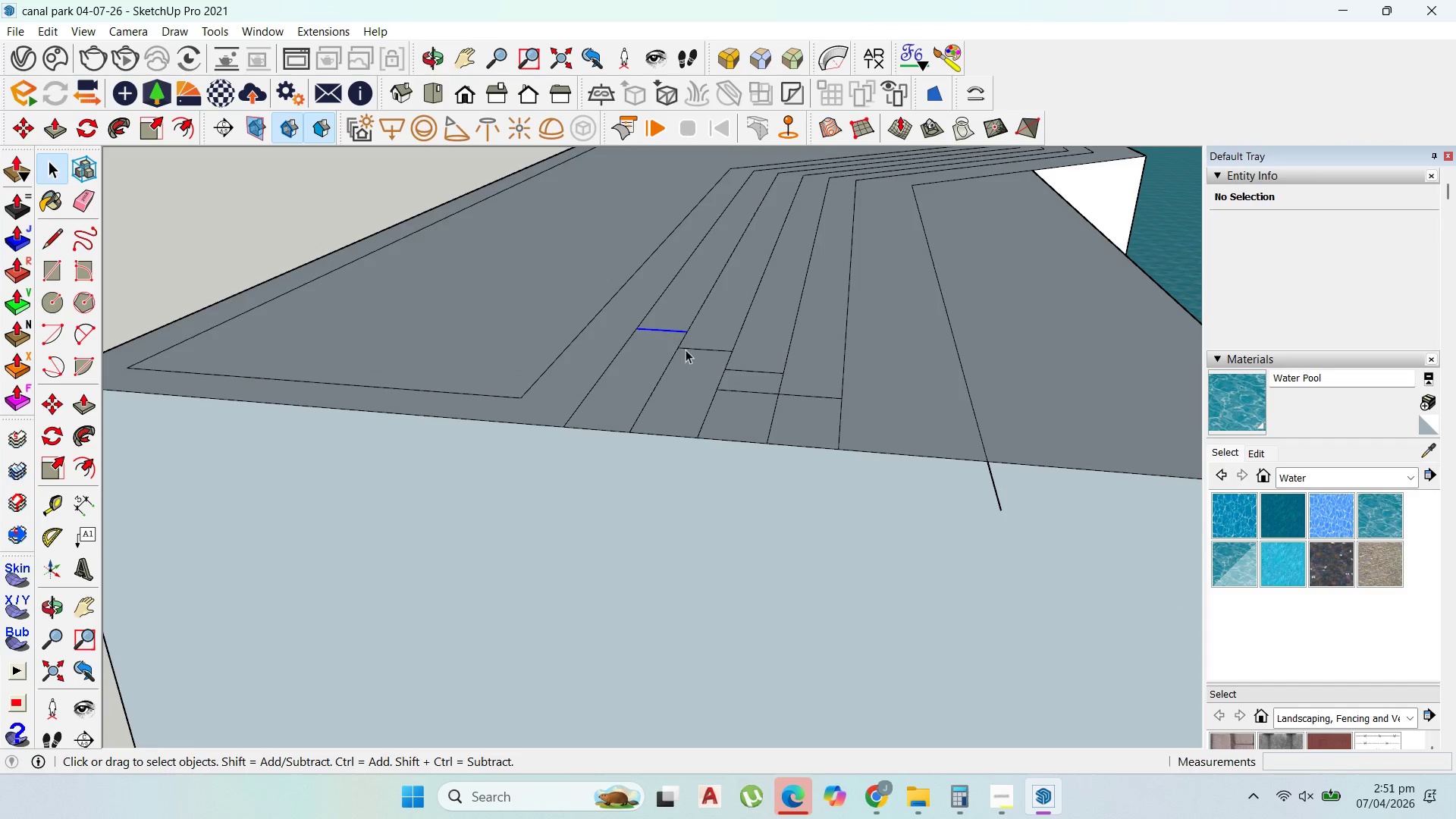 
key(Delete)
 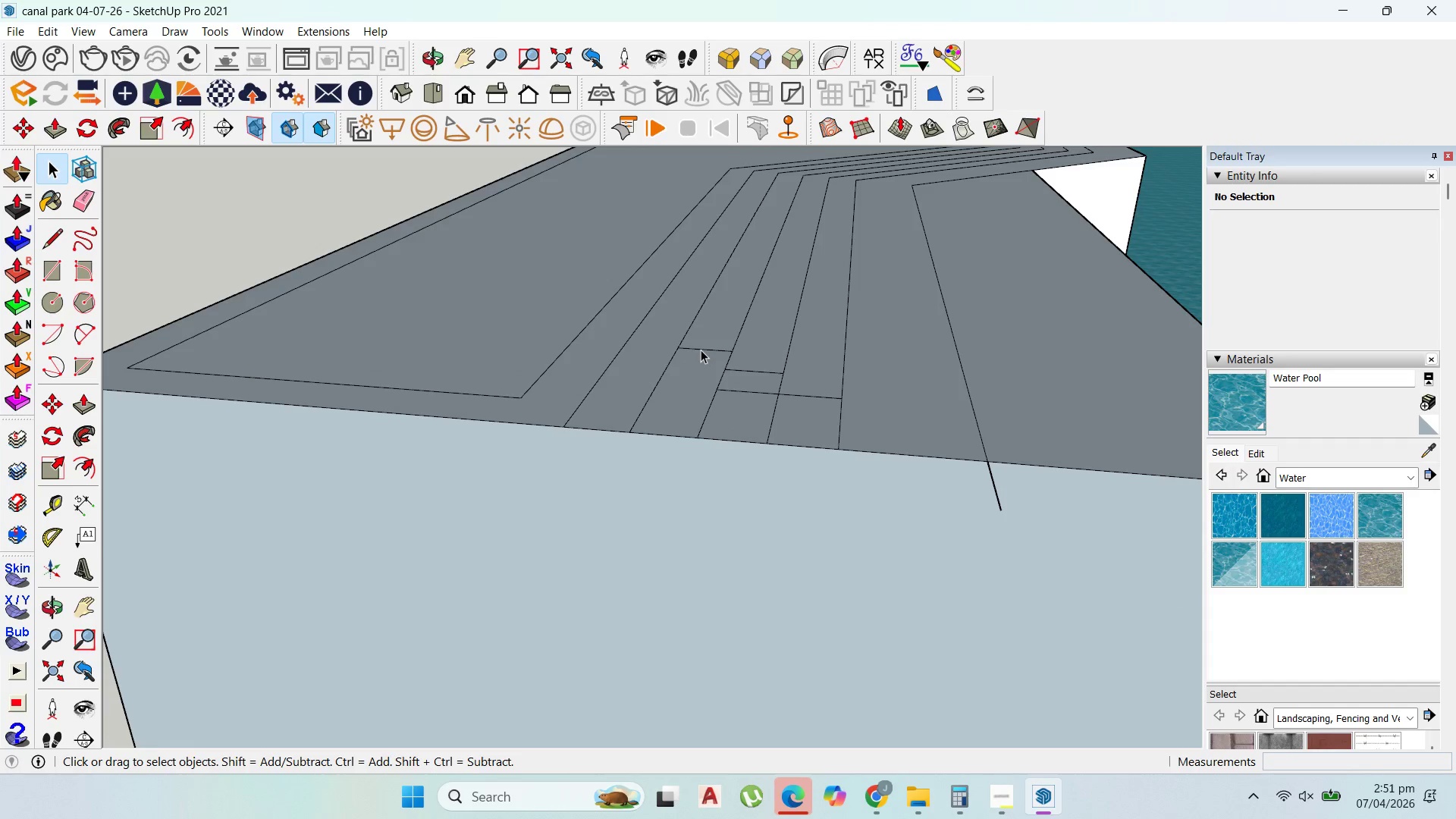 
left_click([701, 350])
 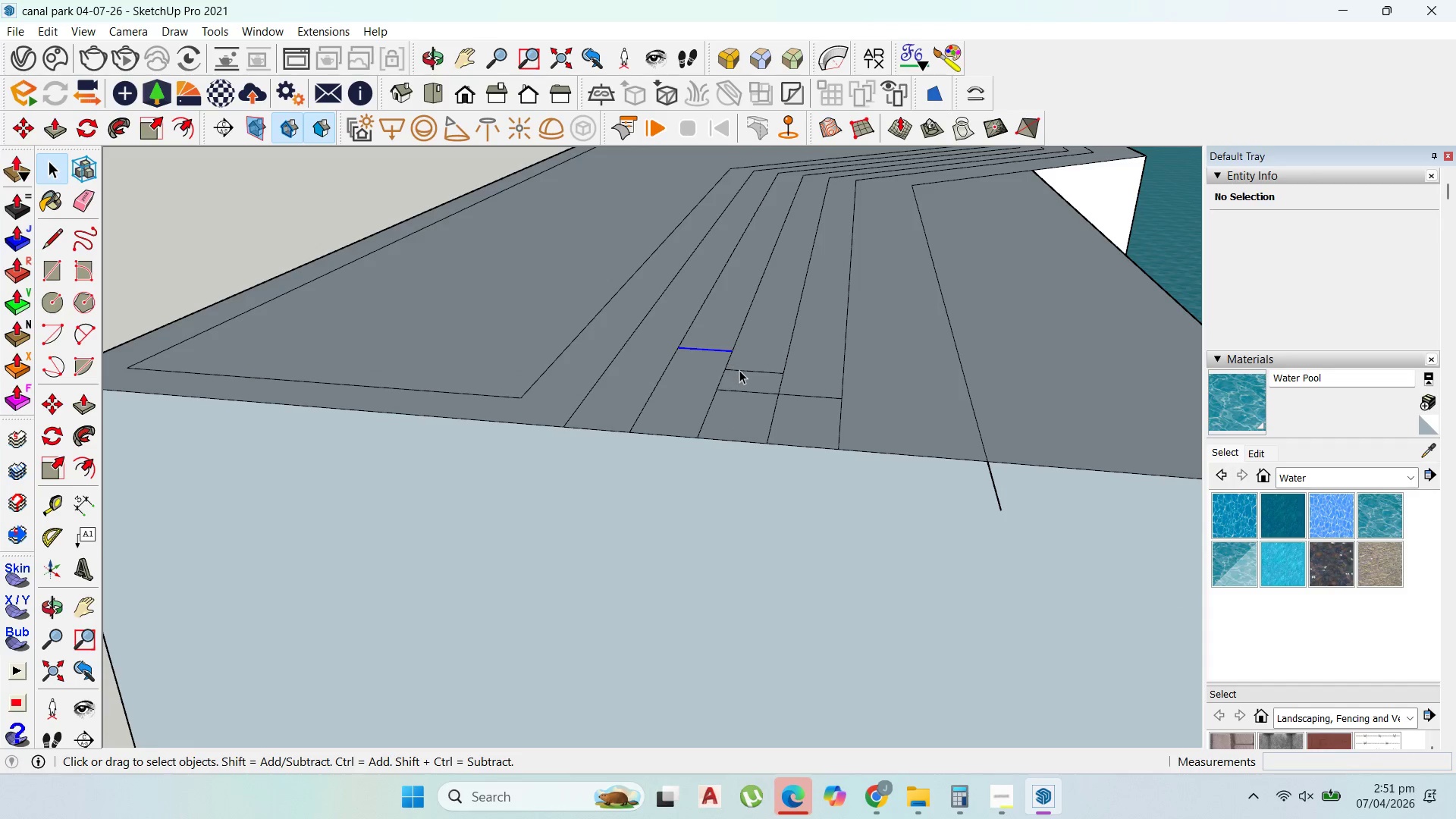 
key(Delete)
 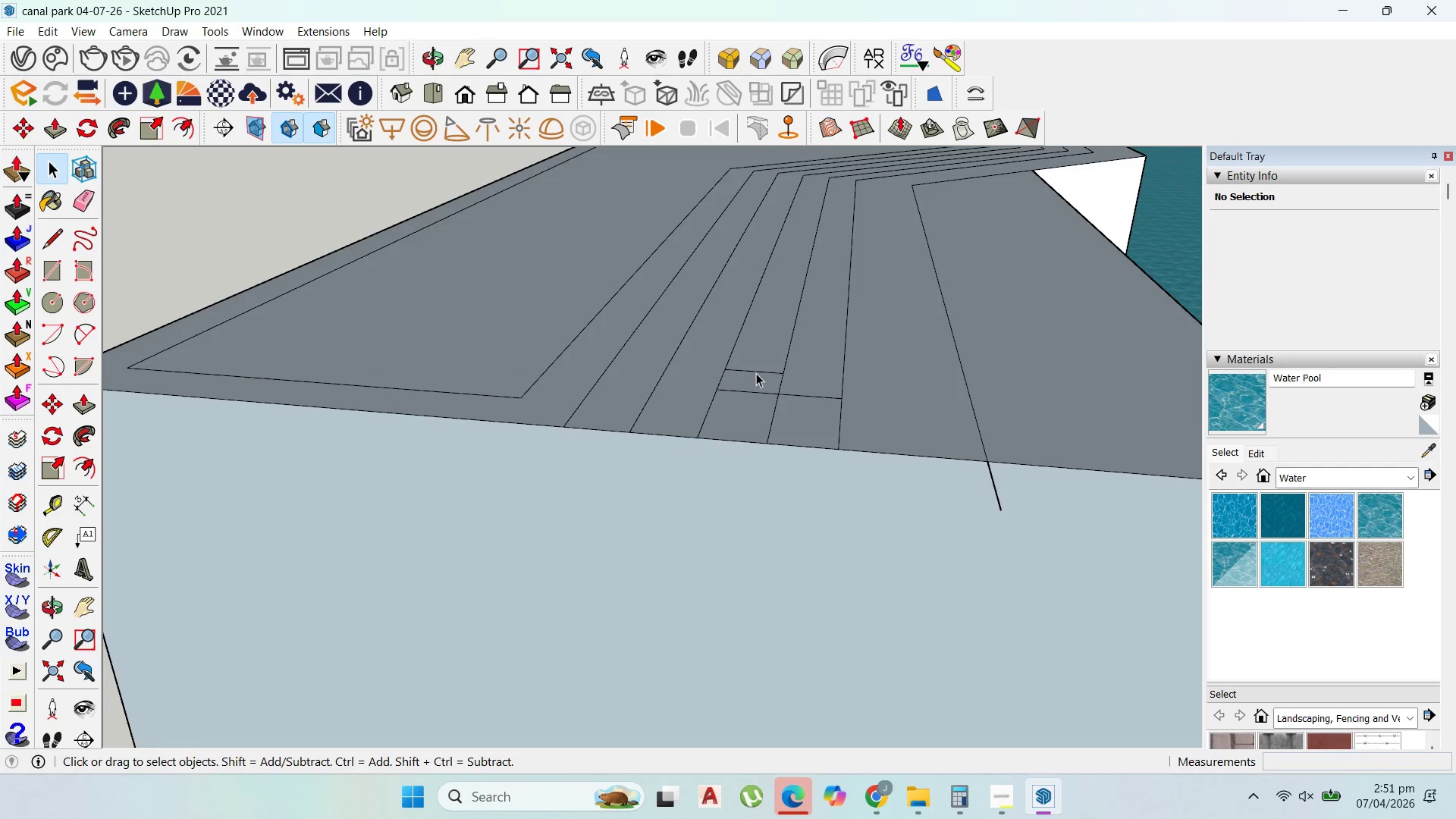 
left_click([756, 372])
 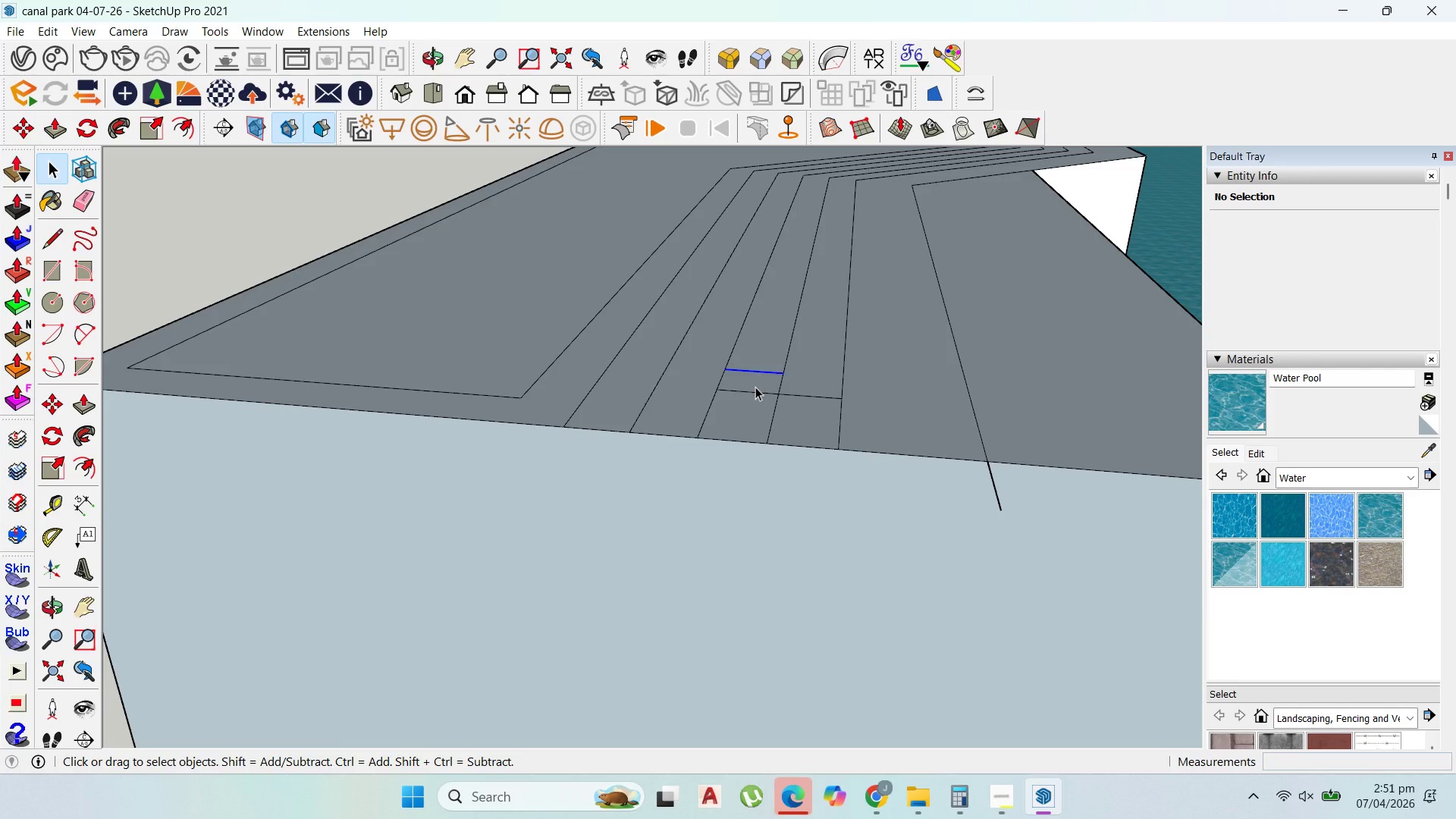 
key(Delete)
 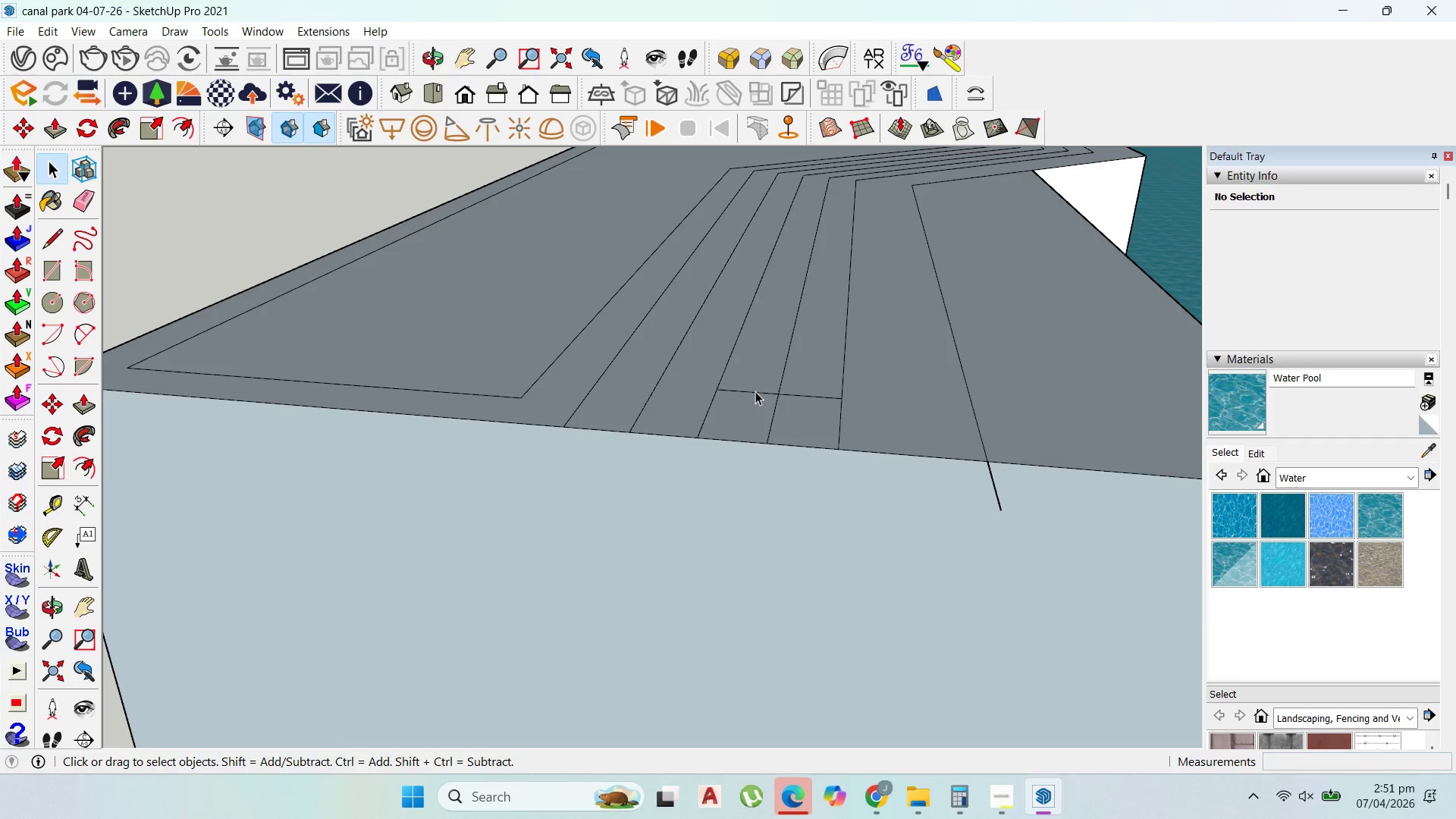 
left_click([755, 391])
 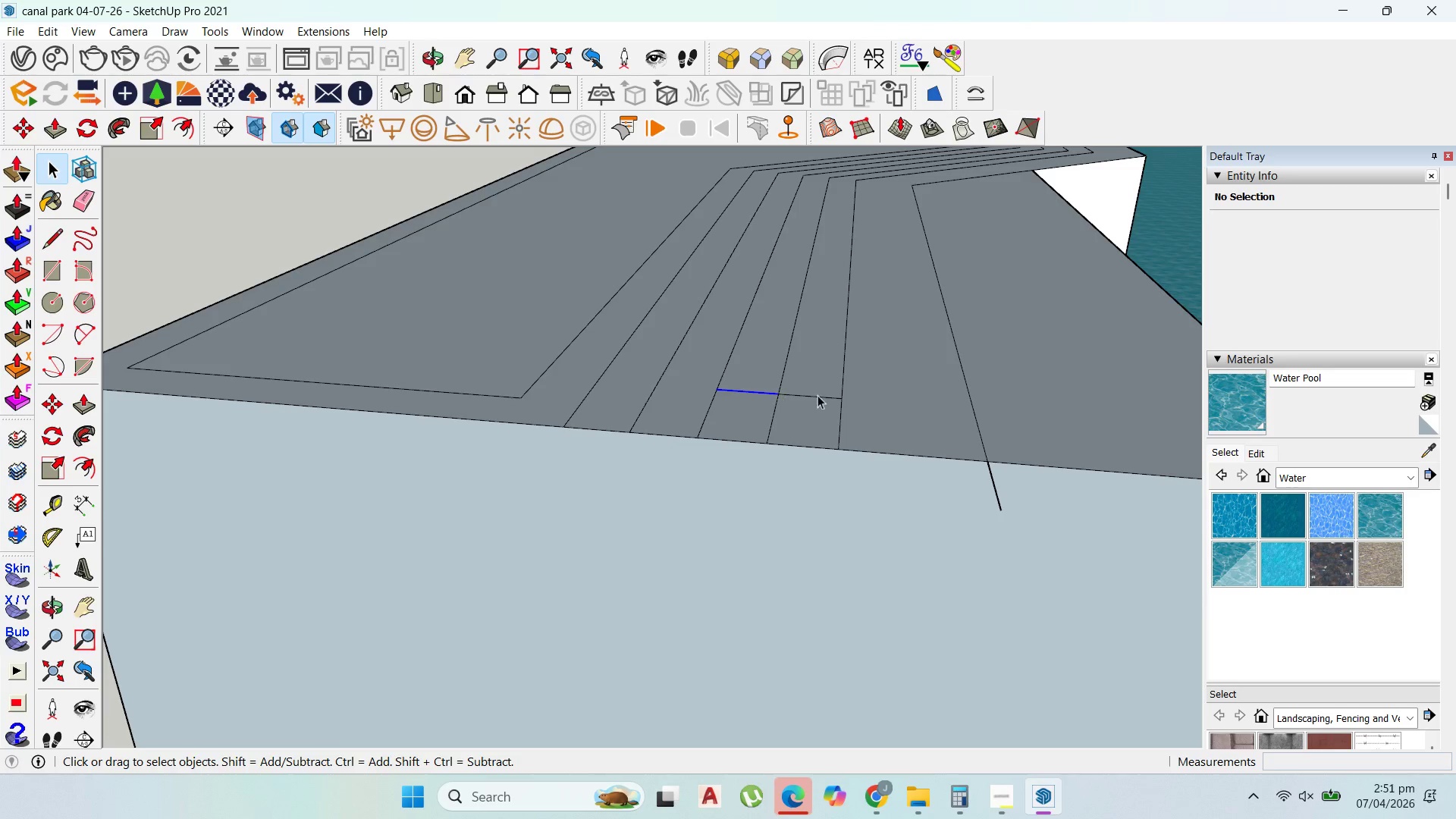 
key(Delete)
 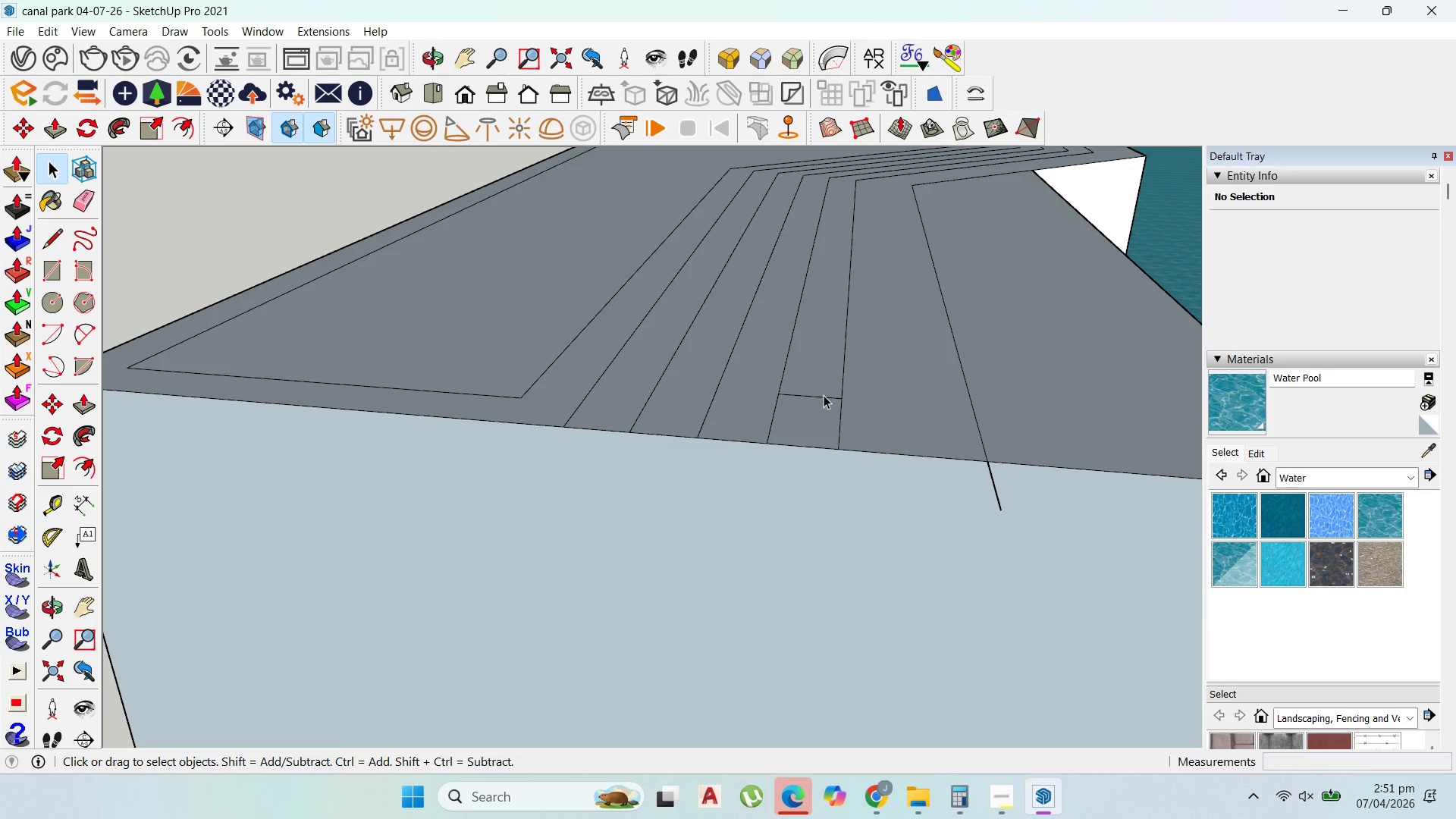 
left_click([824, 395])
 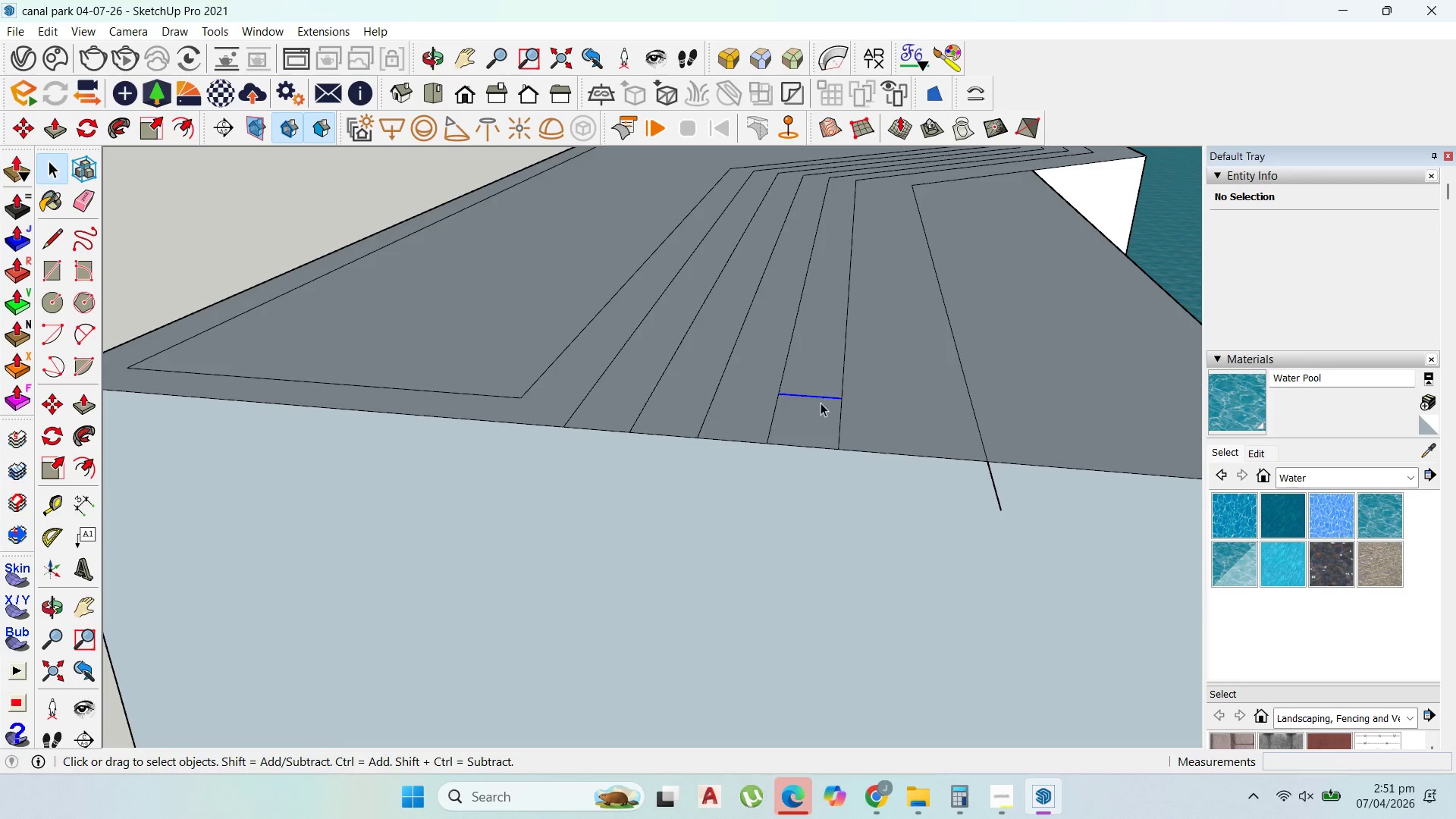 
key(Delete)
 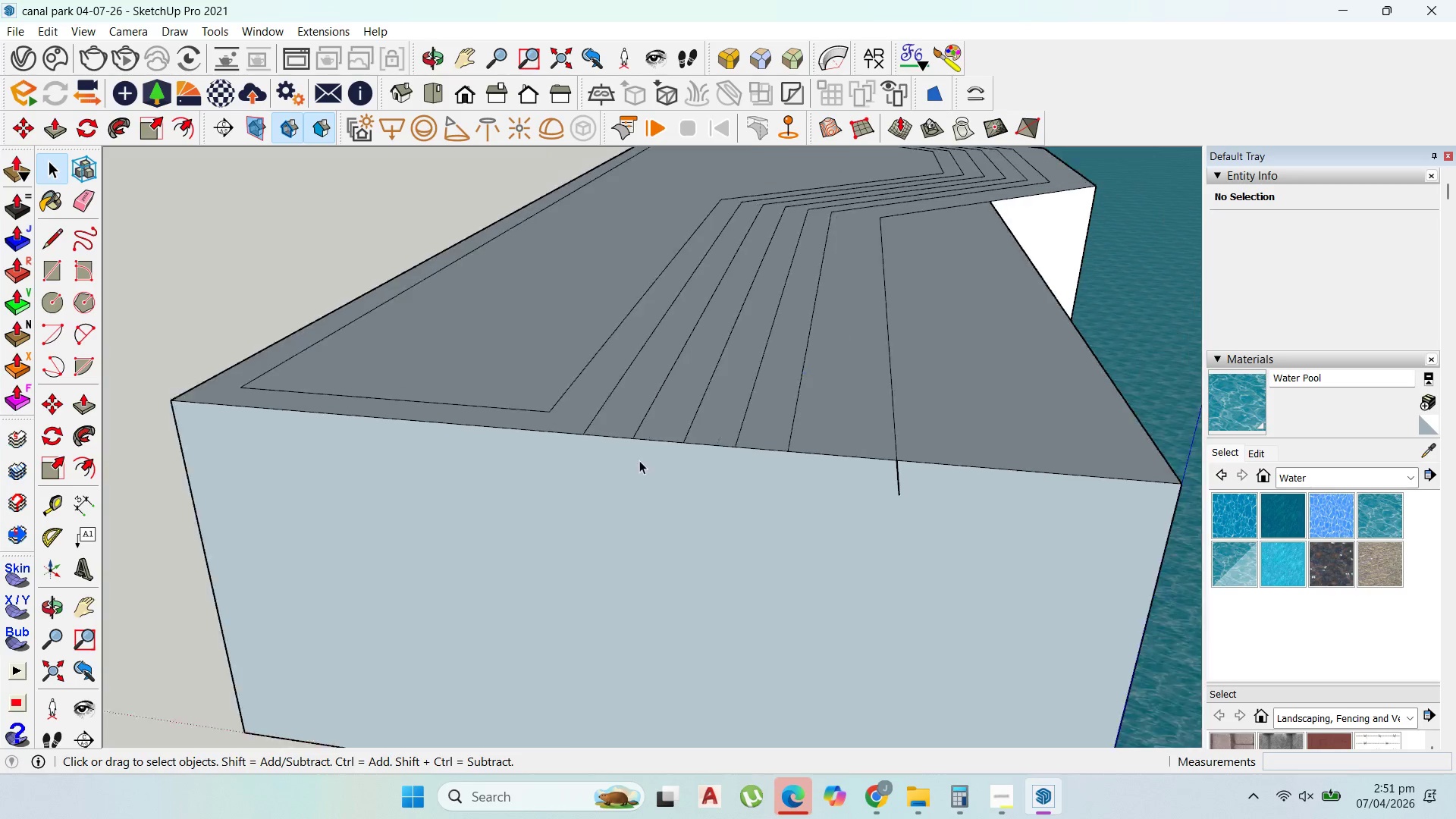 
scroll: coordinate [647, 425], scroll_direction: down, amount: 18.0
 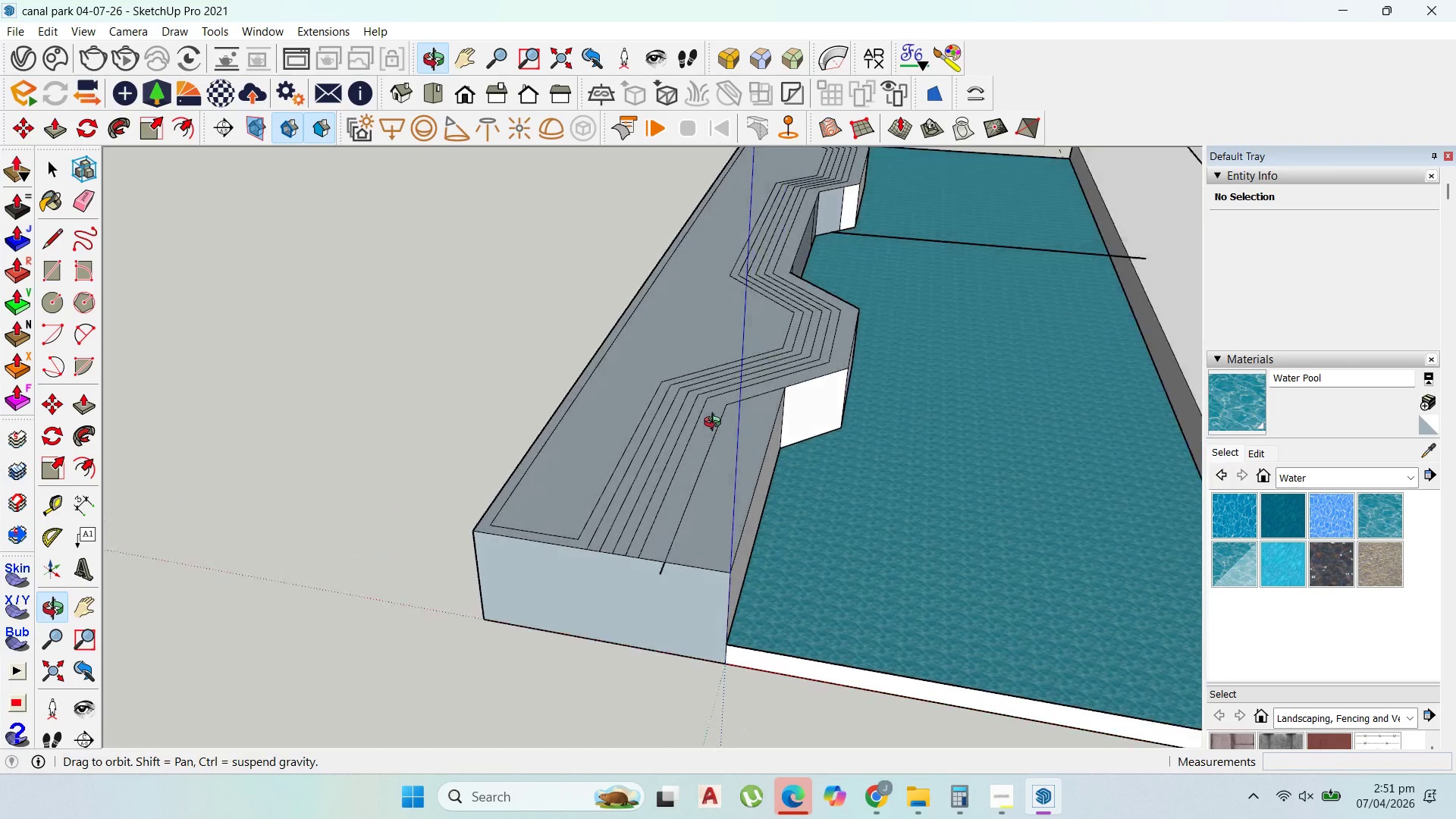 
left_click([585, 522])
 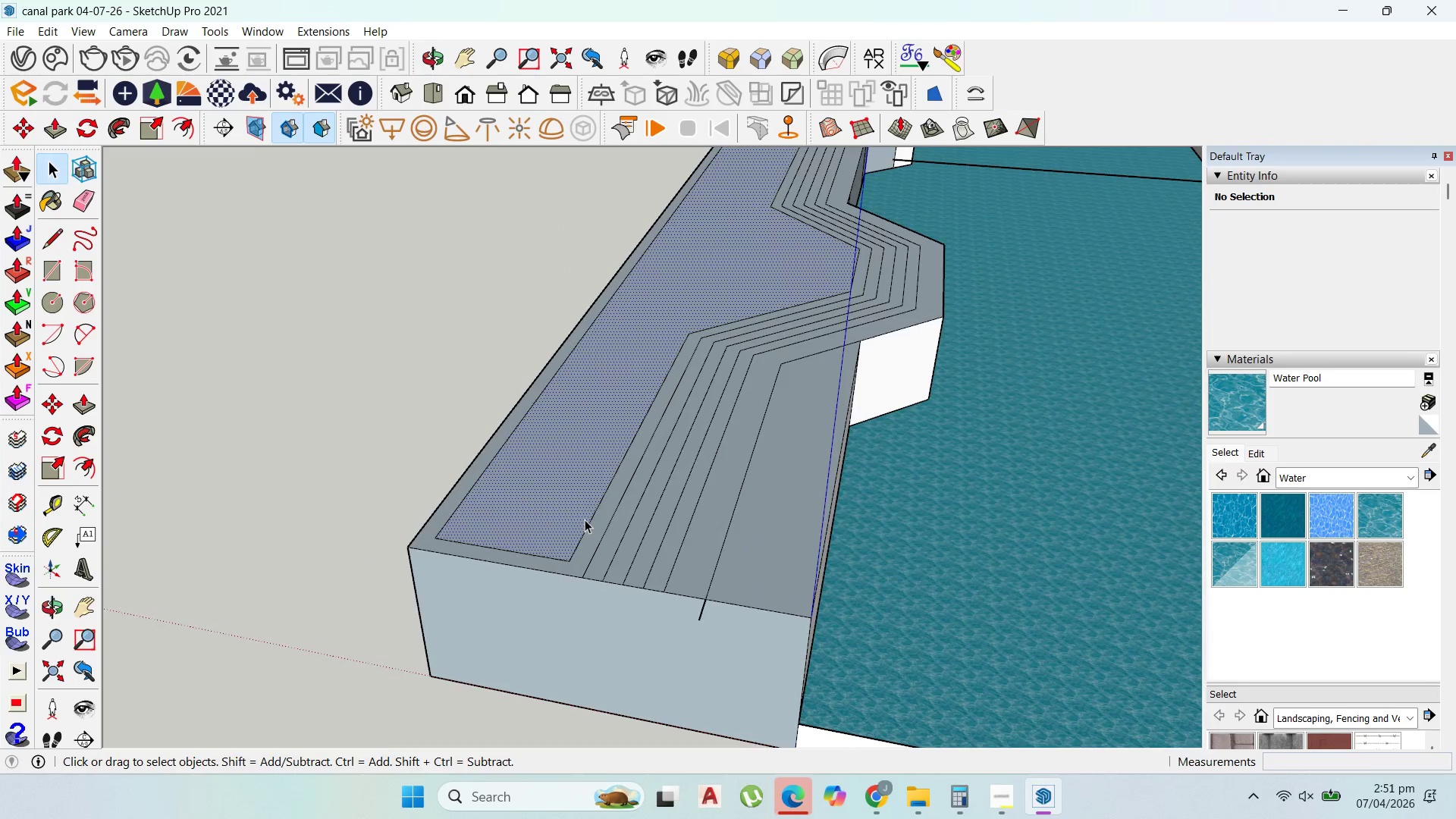 
scroll: coordinate [582, 543], scroll_direction: up, amount: 4.0
 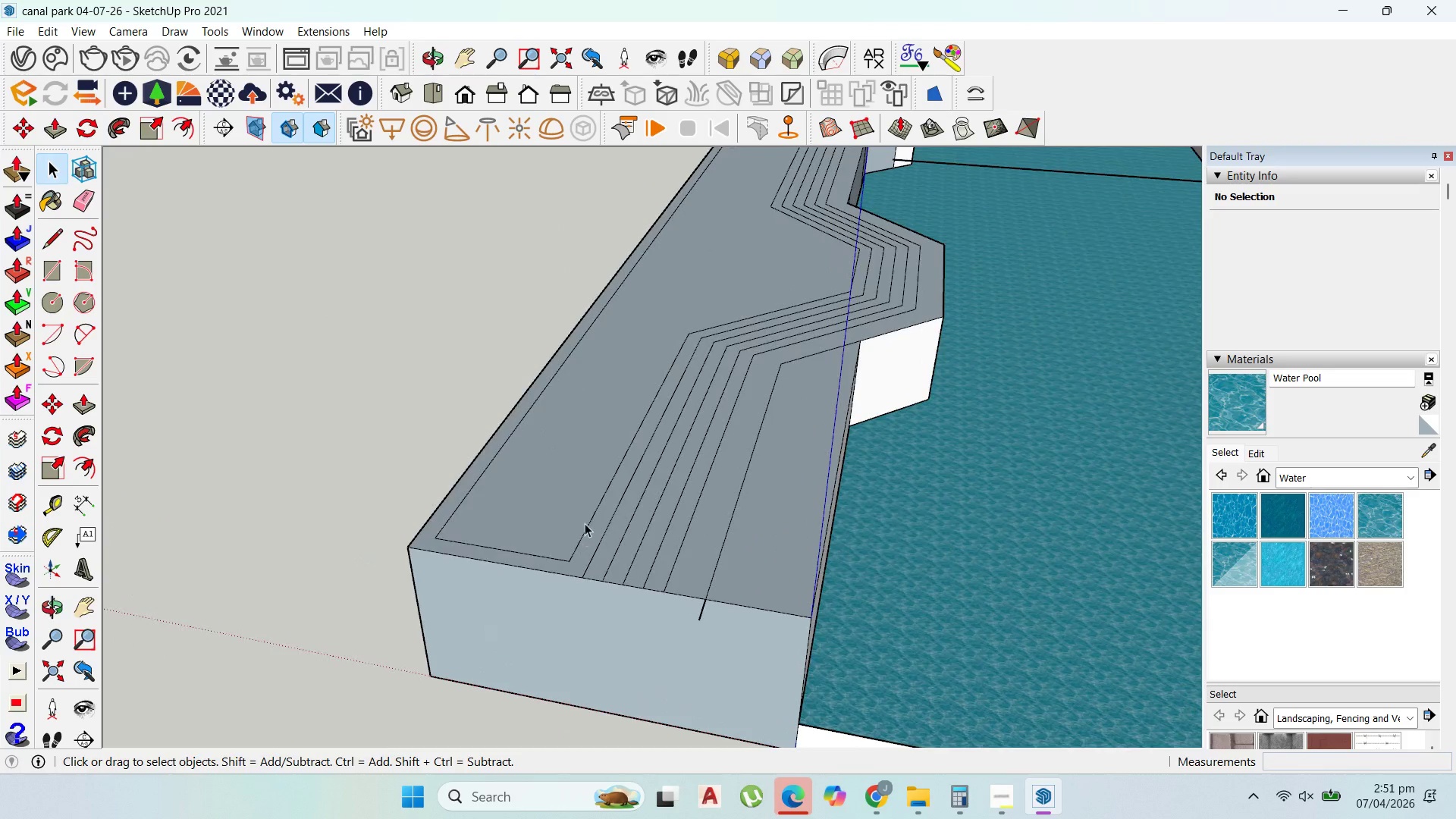 
scroll: coordinate [585, 517], scroll_direction: down, amount: 3.0
 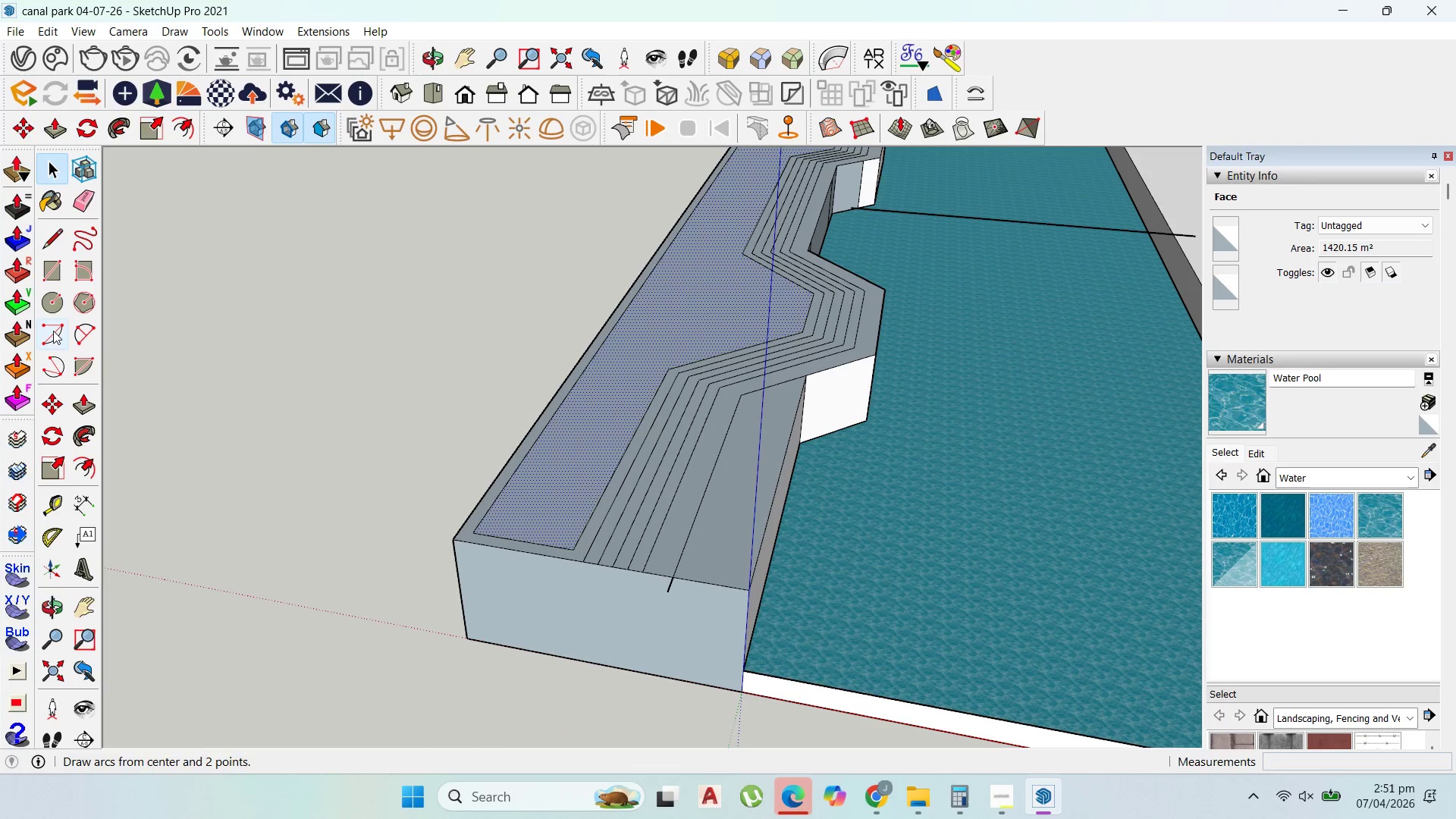 
left_click([46, 237])
 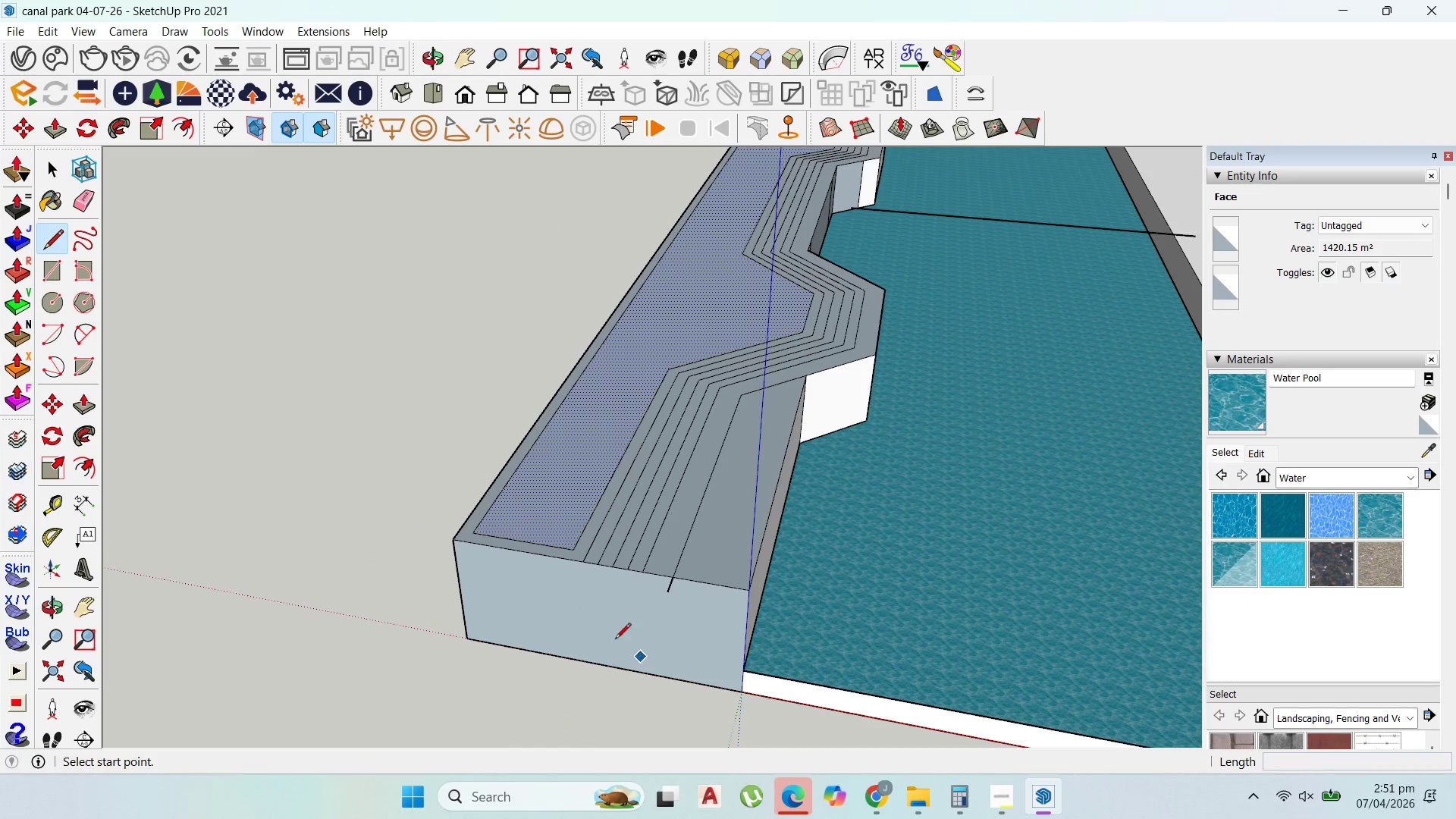 
left_click([573, 531])
 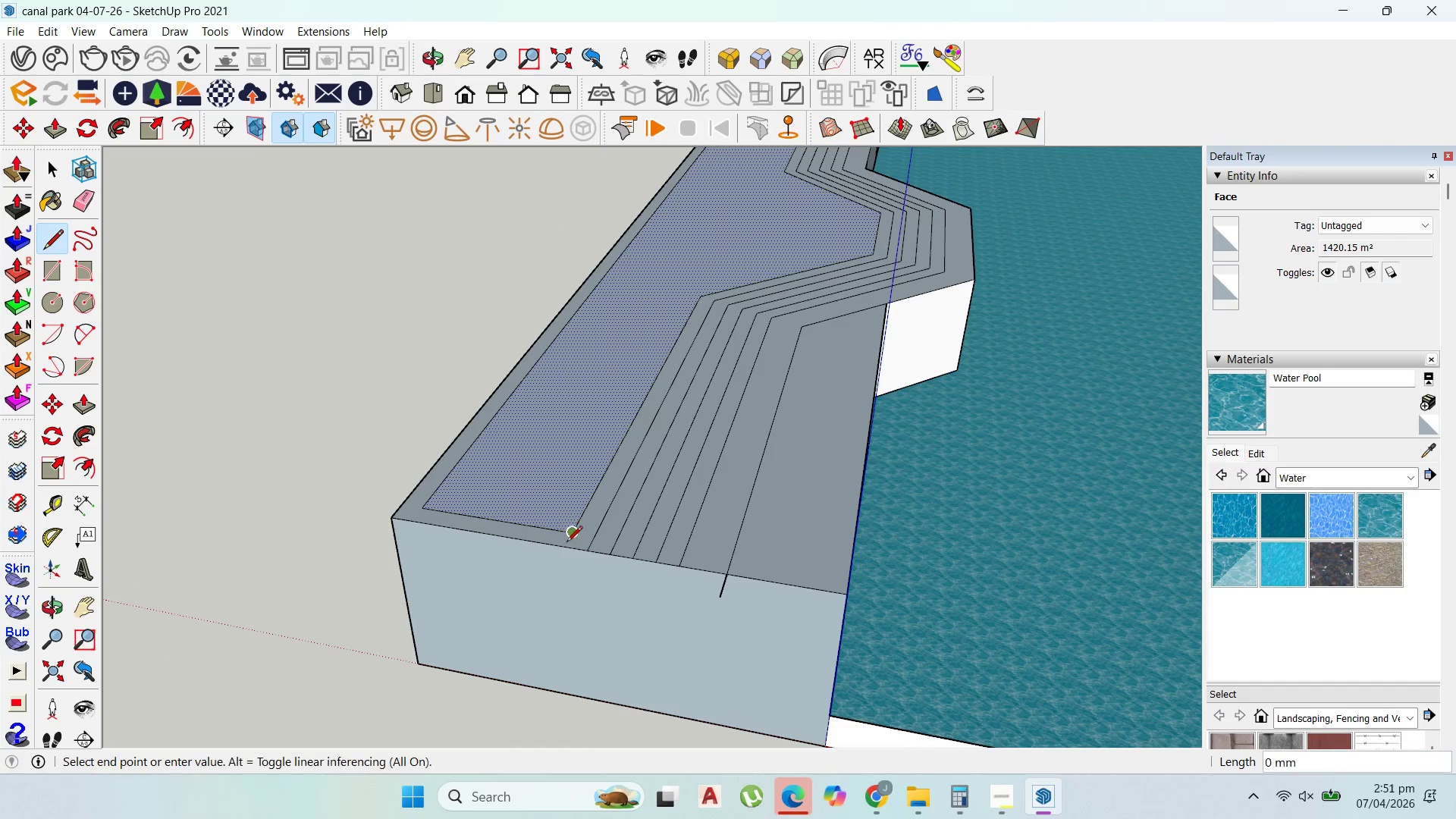 
scroll: coordinate [575, 557], scroll_direction: up, amount: 4.0
 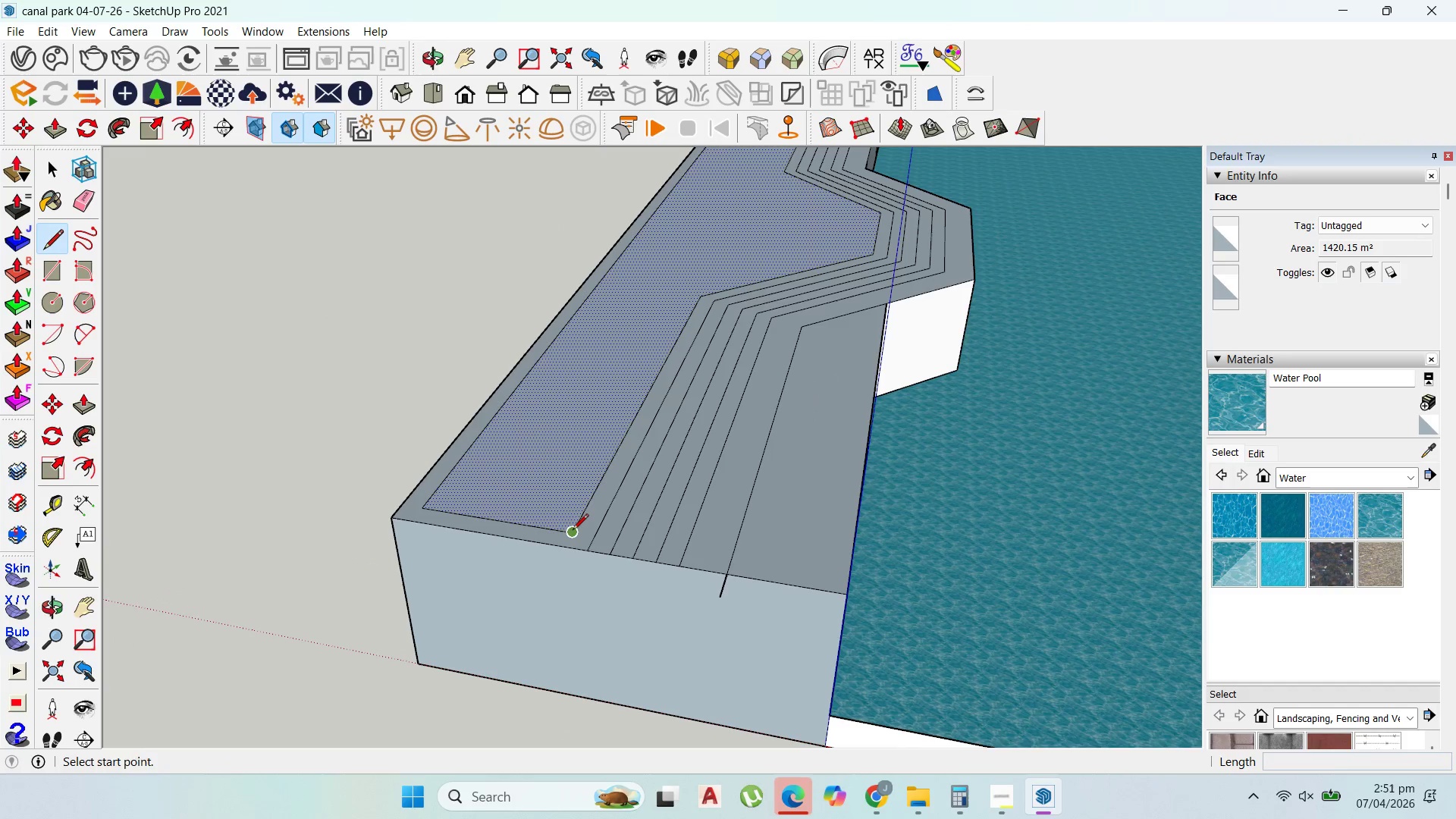 
left_click([563, 550])
 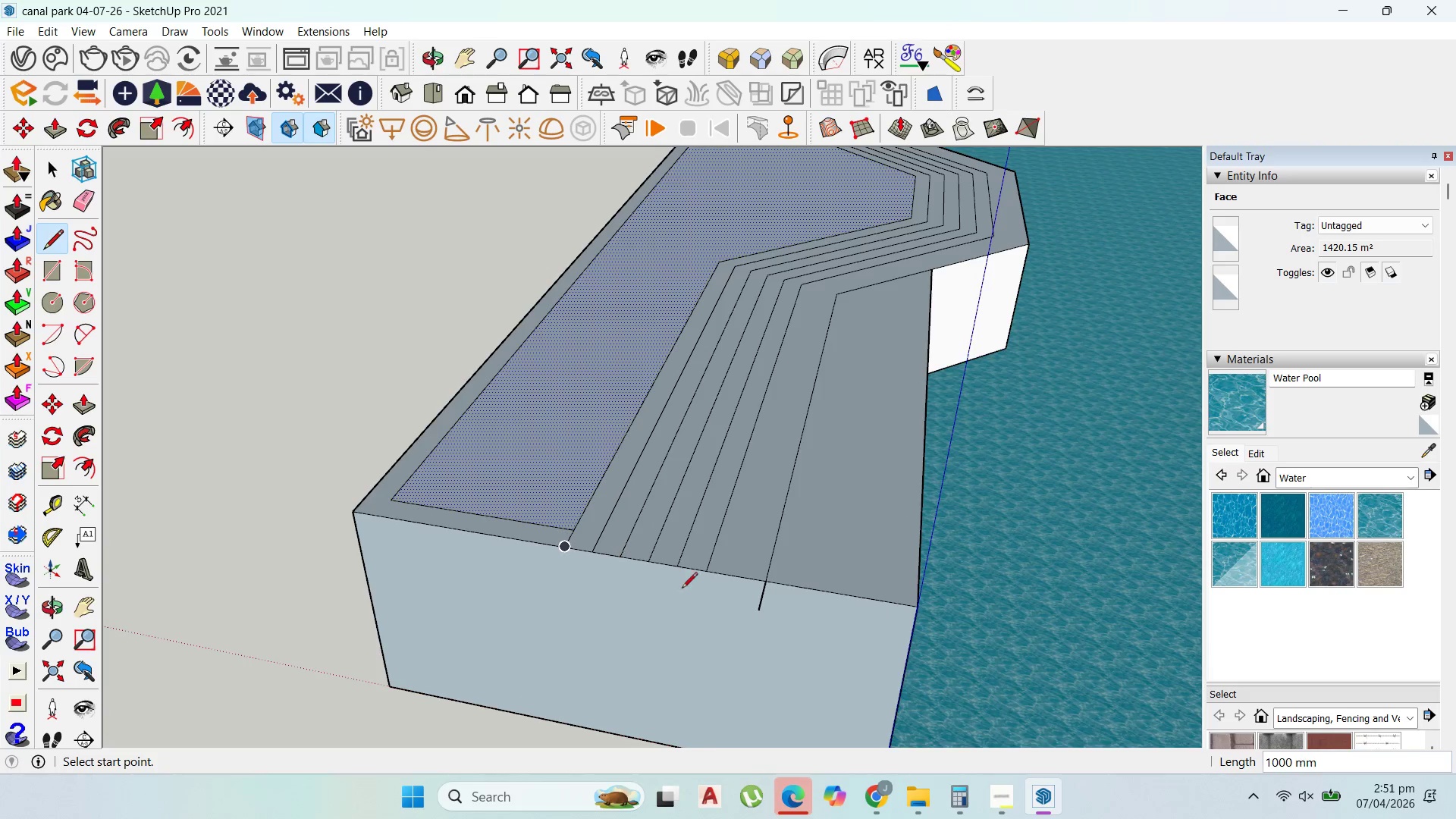 
scroll: coordinate [566, 546], scroll_direction: up, amount: 2.0
 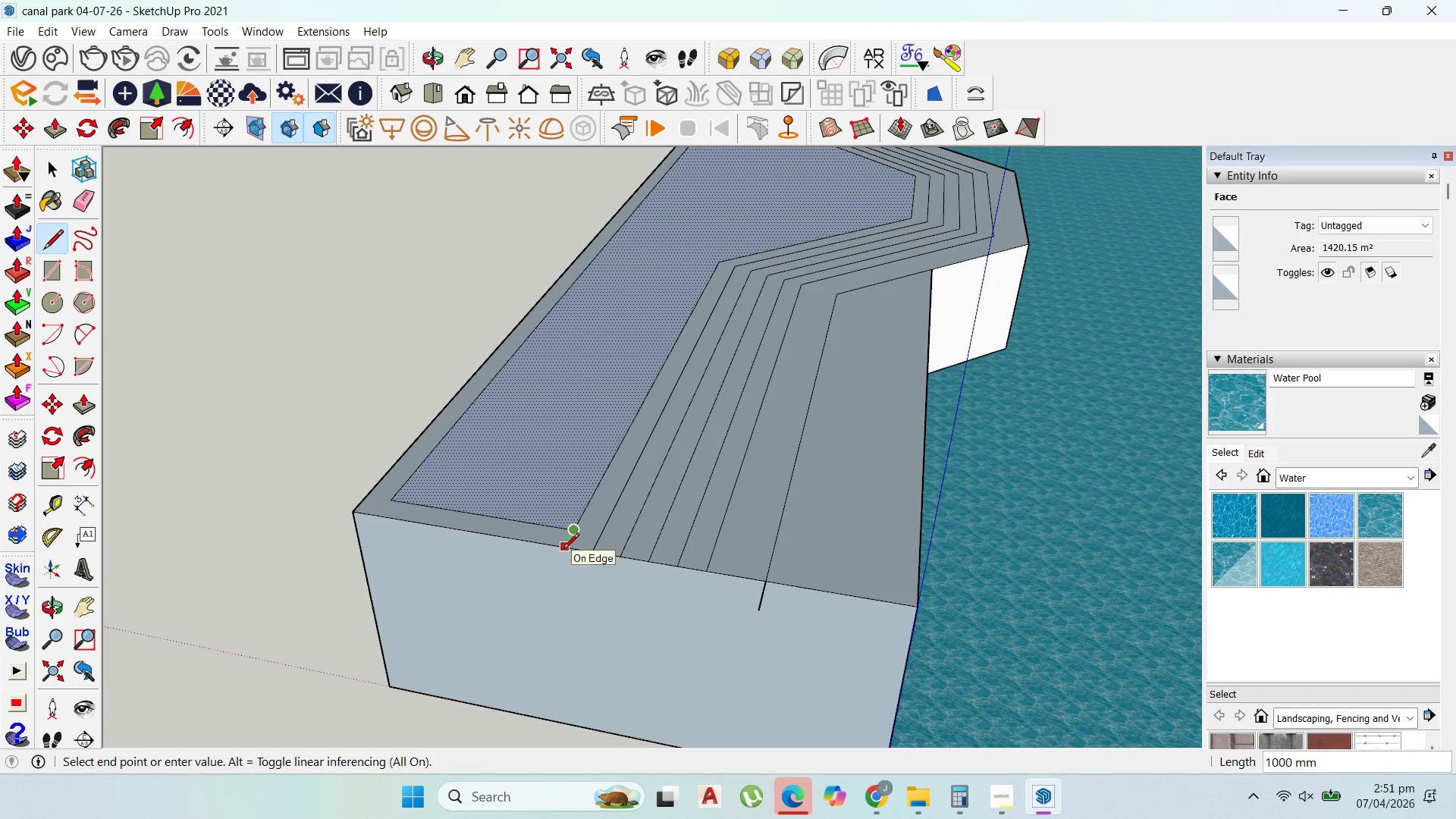 
scroll: coordinate [535, 468], scroll_direction: down, amount: 15.0
 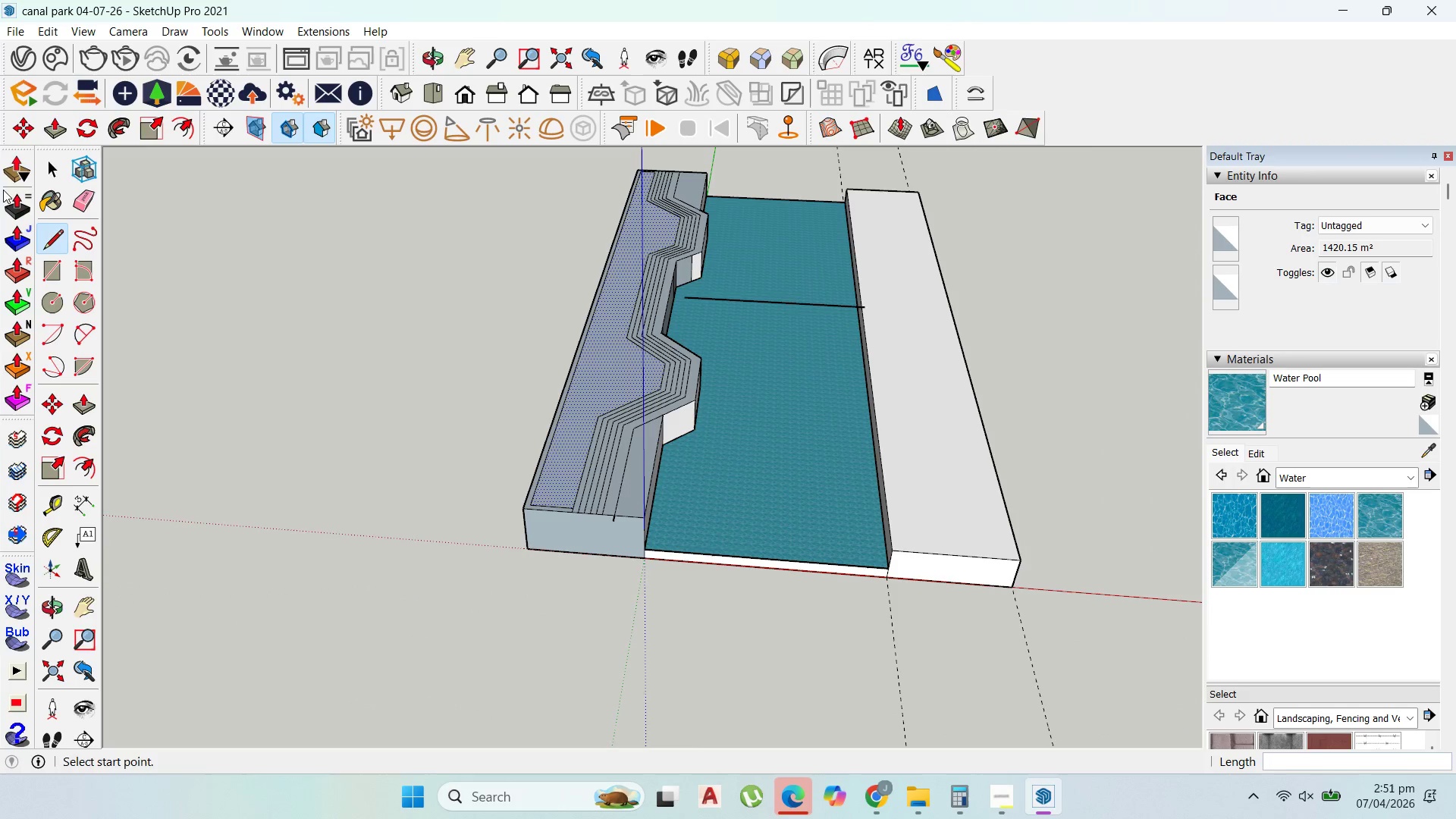 
left_click([48, 167])
 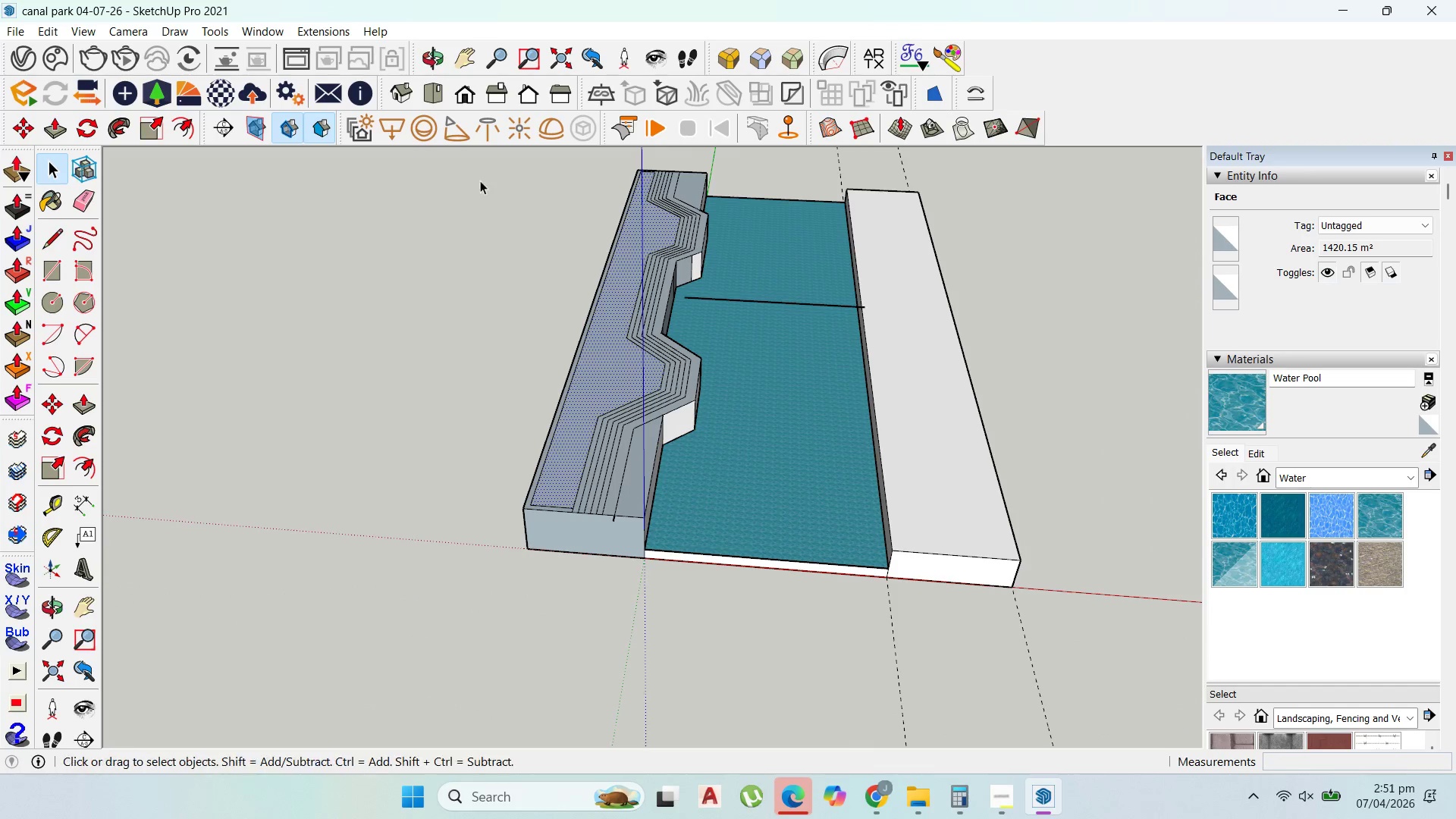 
scroll: coordinate [661, 198], scroll_direction: up, amount: 24.0
 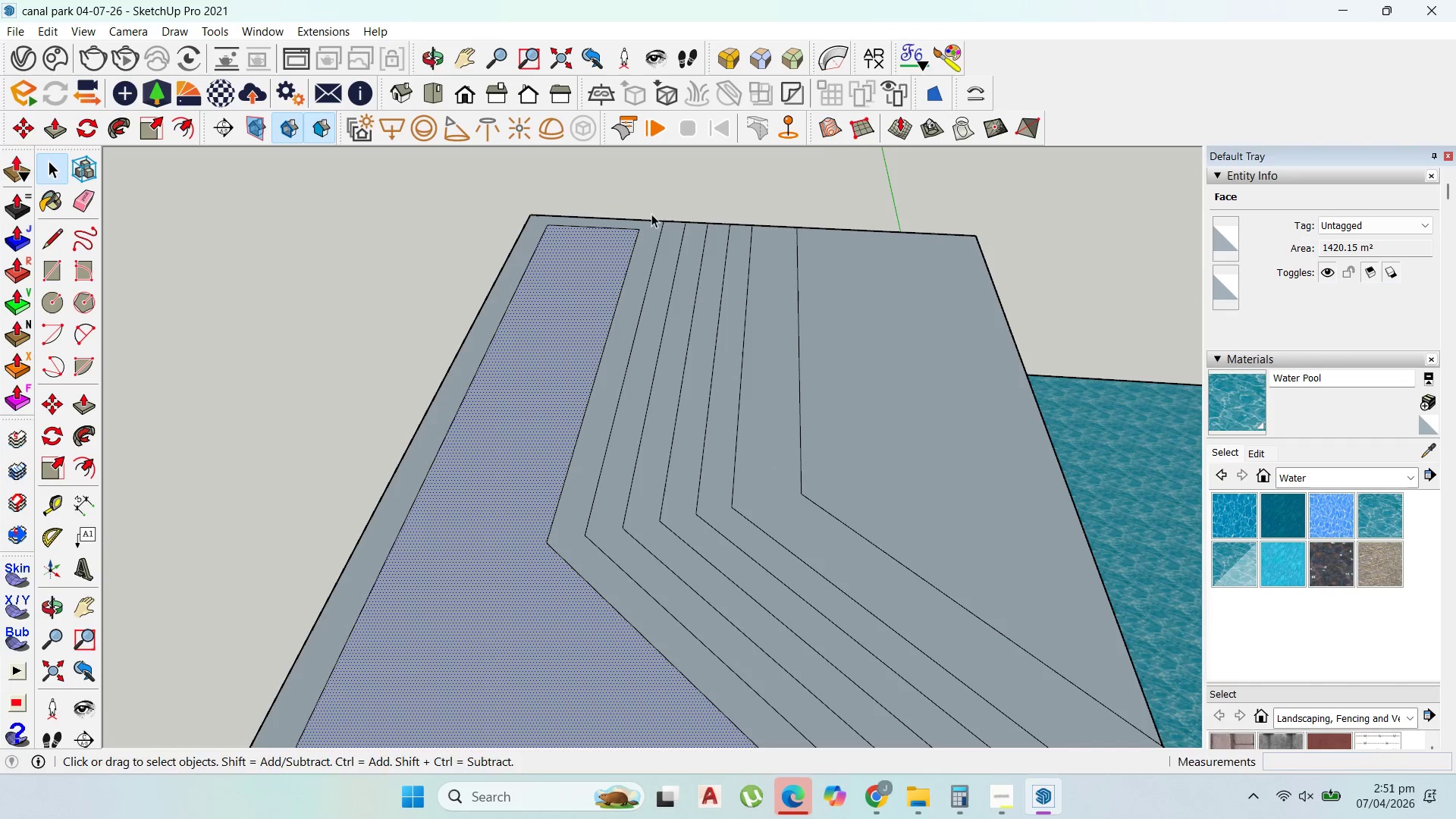 
key(L)
 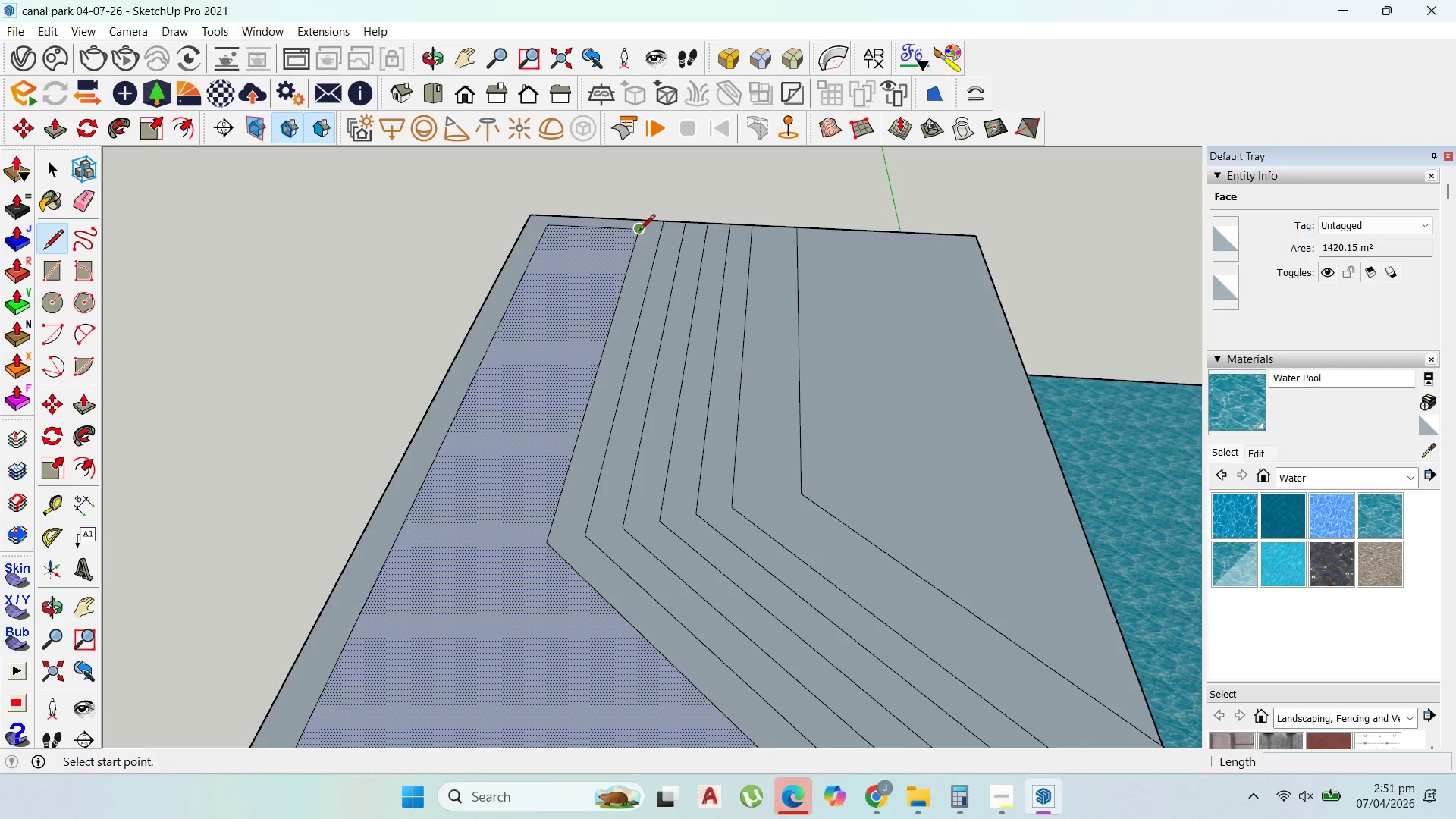 
left_click([639, 231])
 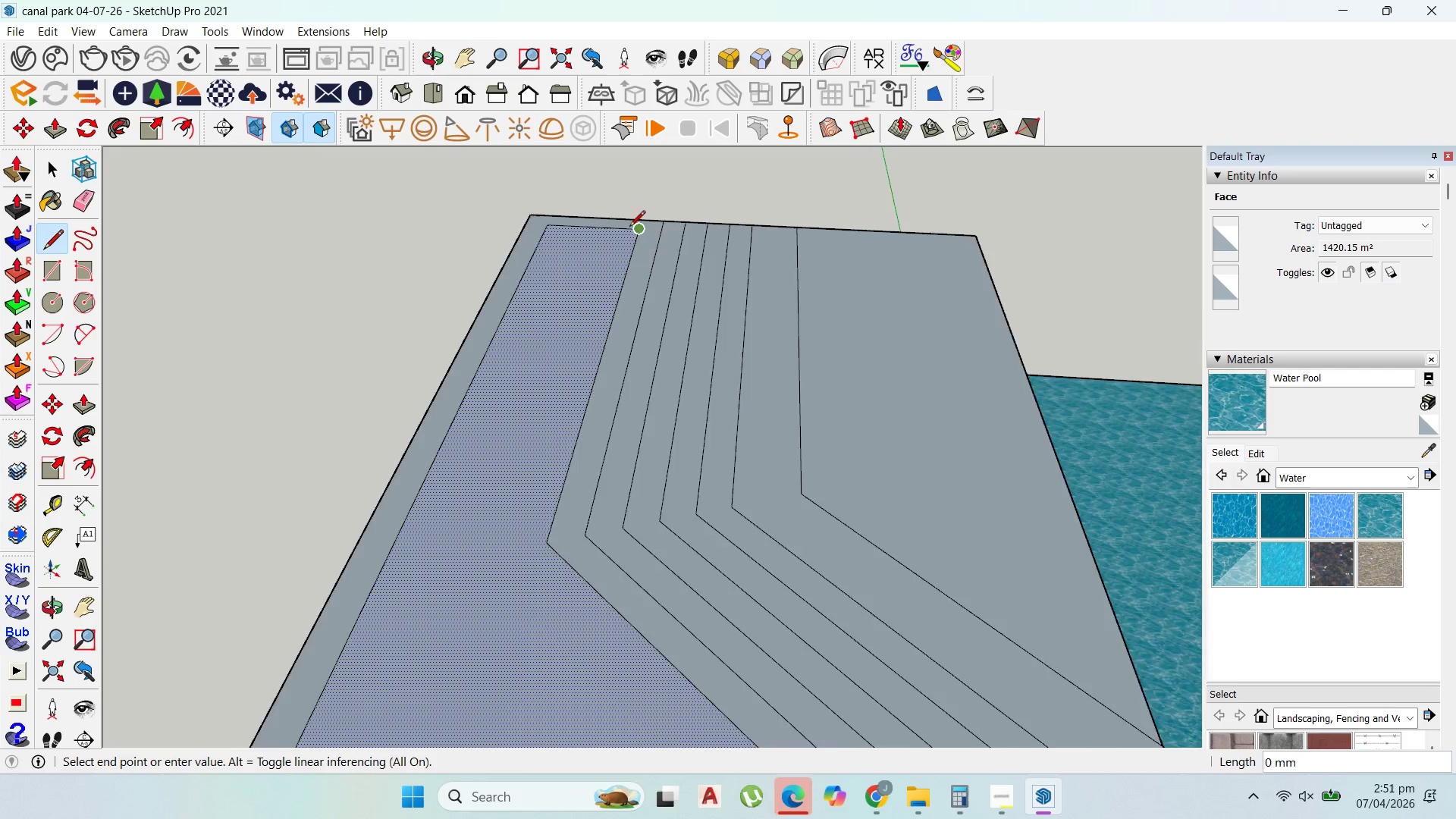 
left_click([647, 216])
 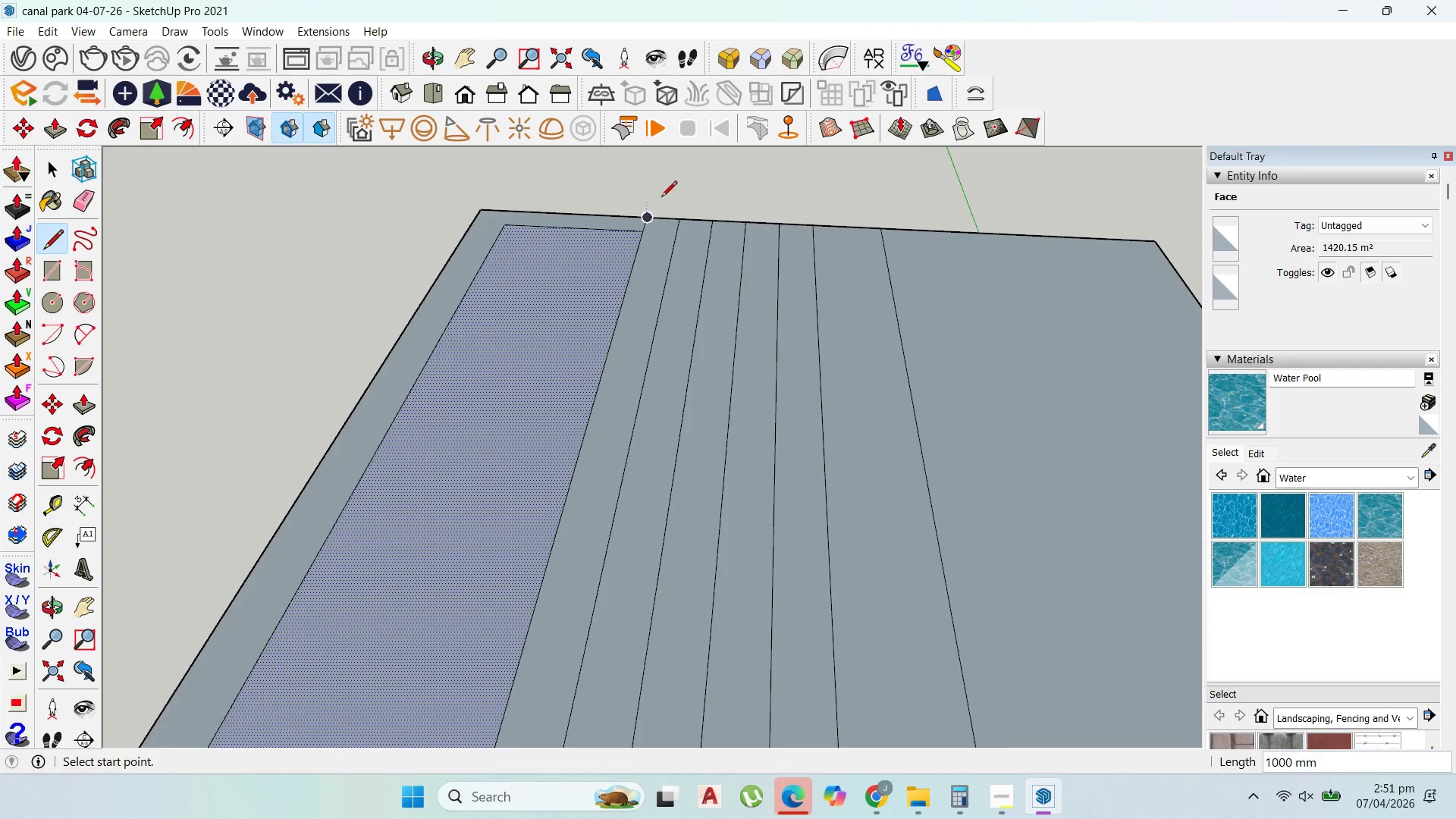 
scroll: coordinate [641, 219], scroll_direction: up, amount: 4.0
 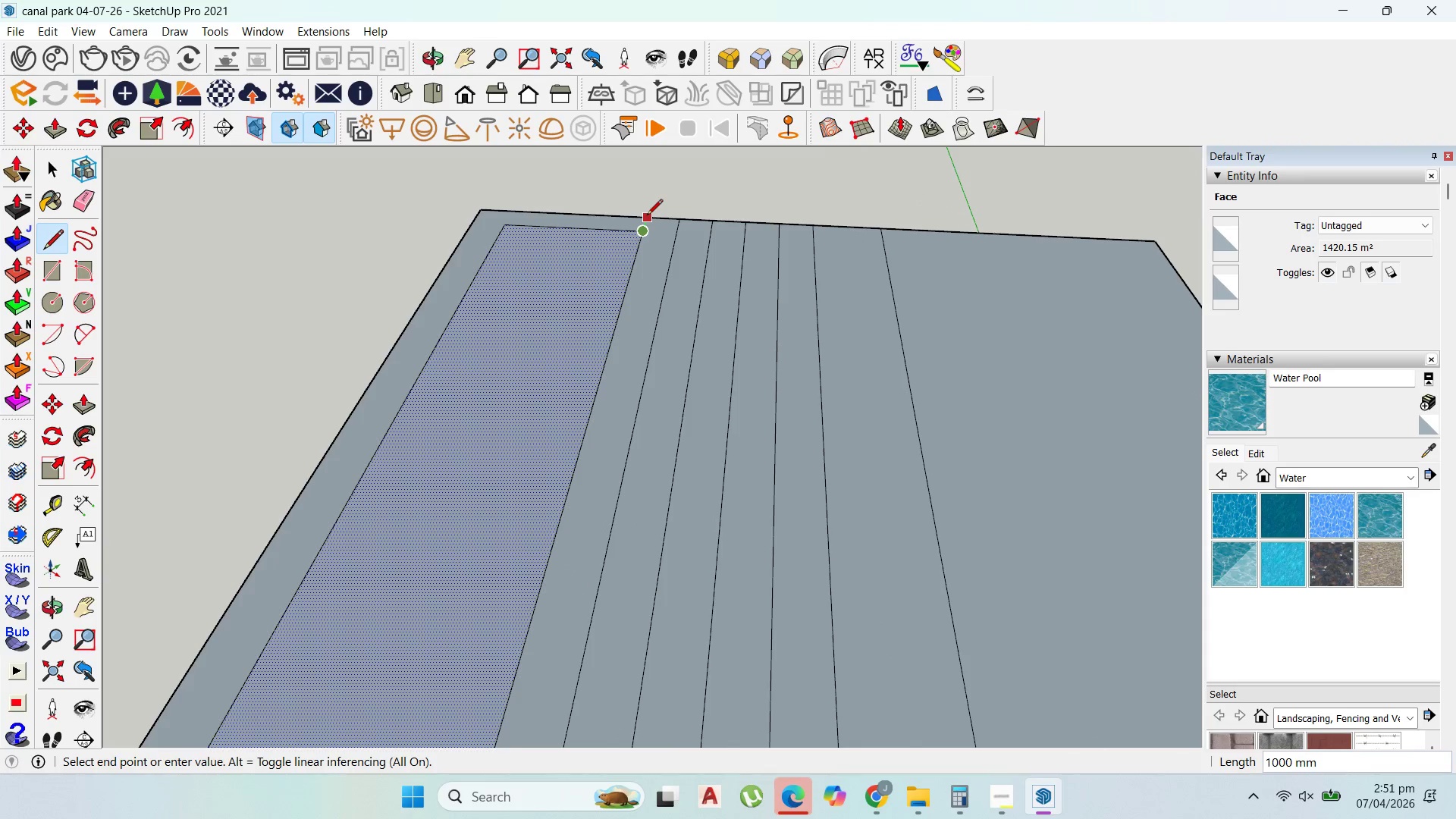 
key(Escape)
 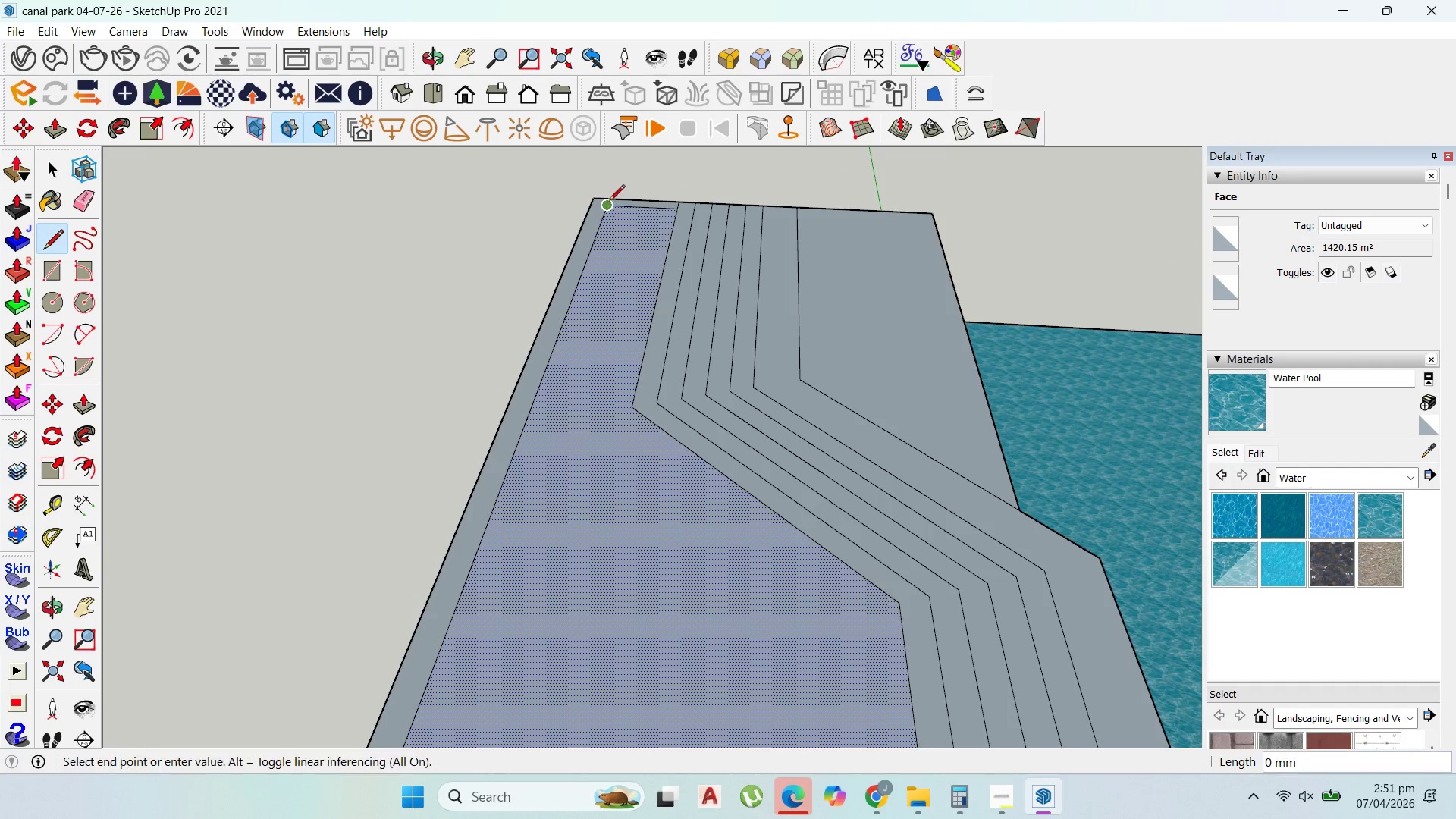 
scroll: coordinate [607, 208], scroll_direction: down, amount: 8.0
 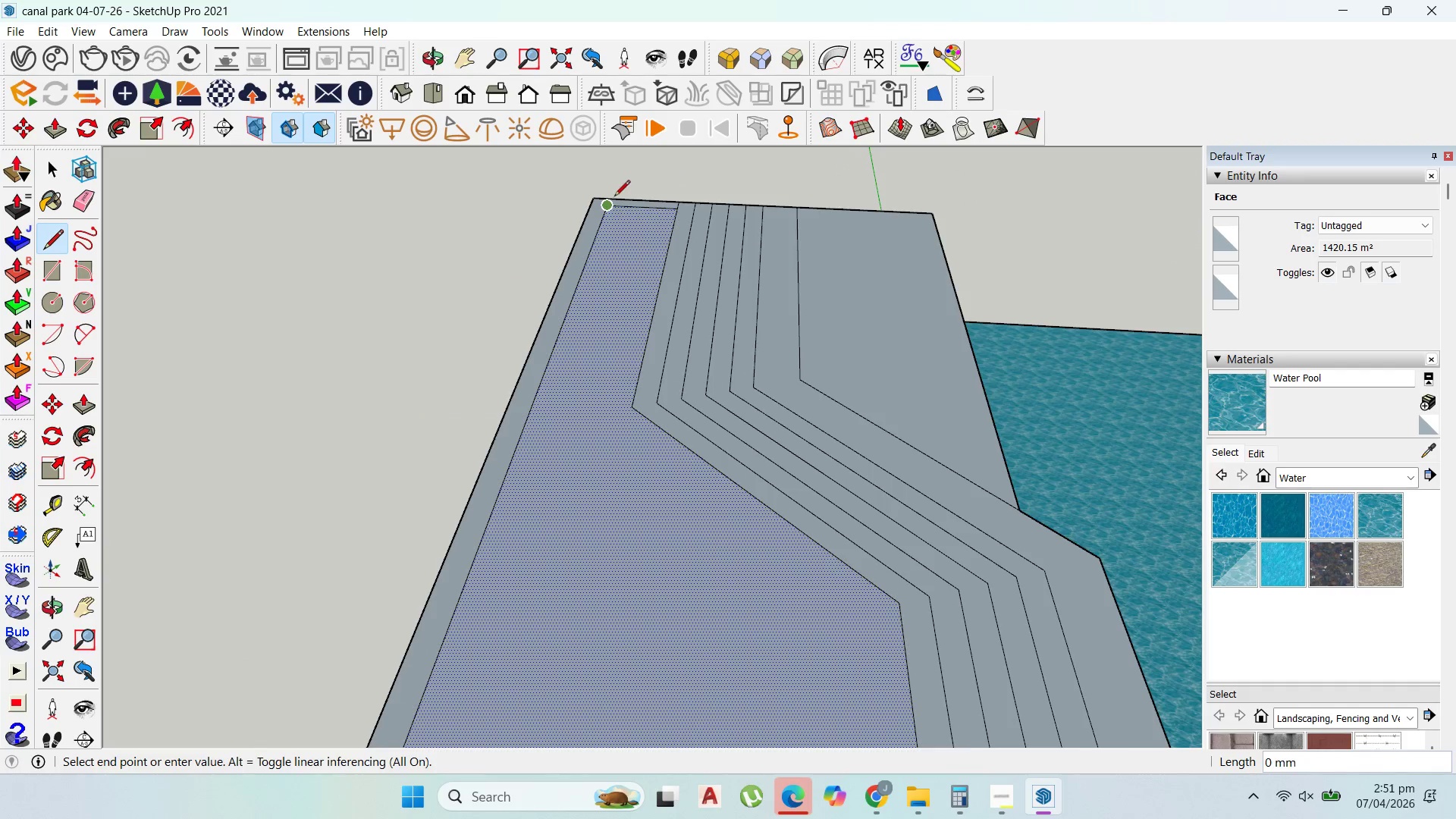 
left_click([615, 194])
 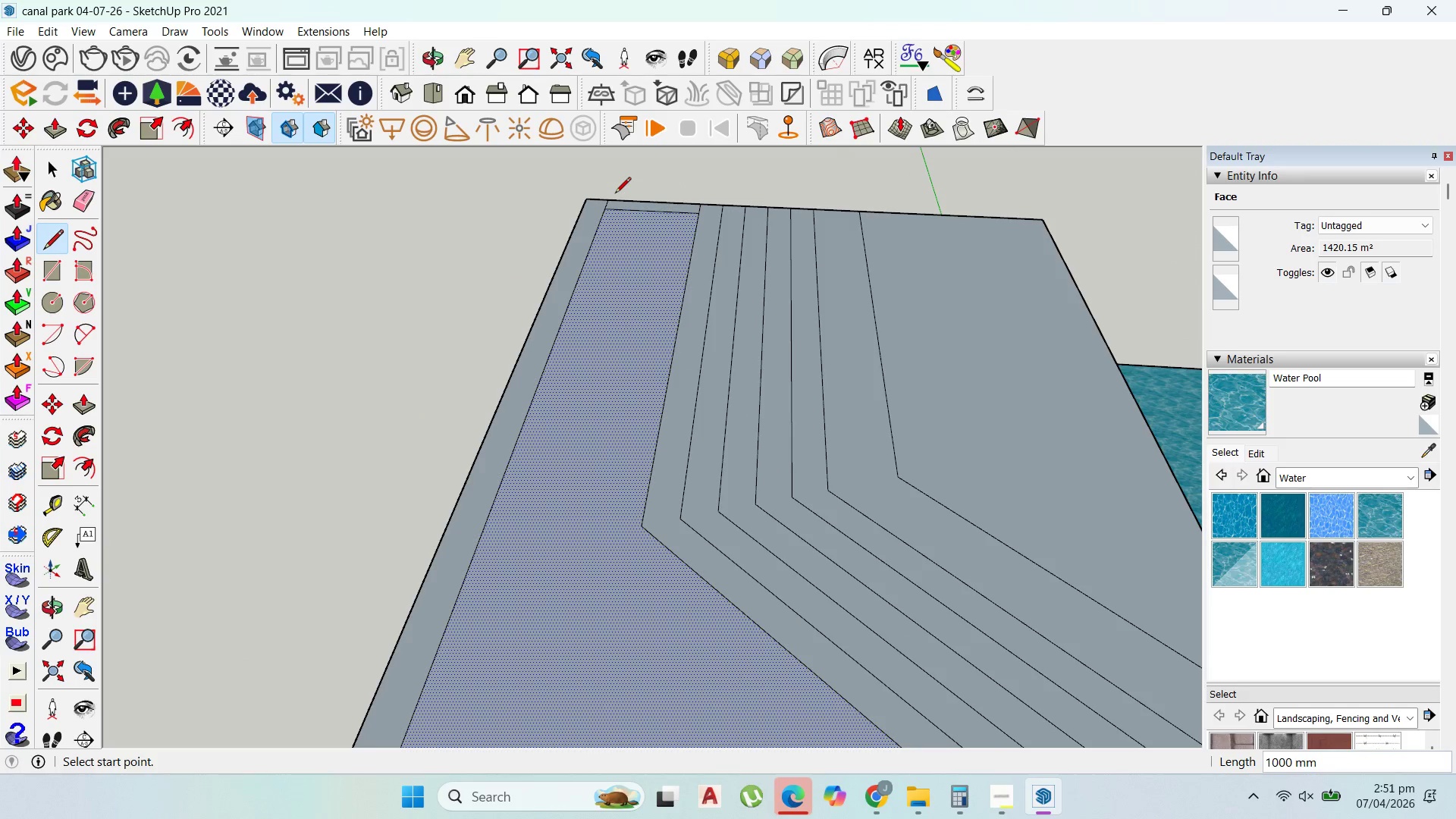 
scroll: coordinate [615, 195], scroll_direction: up, amount: 3.0
 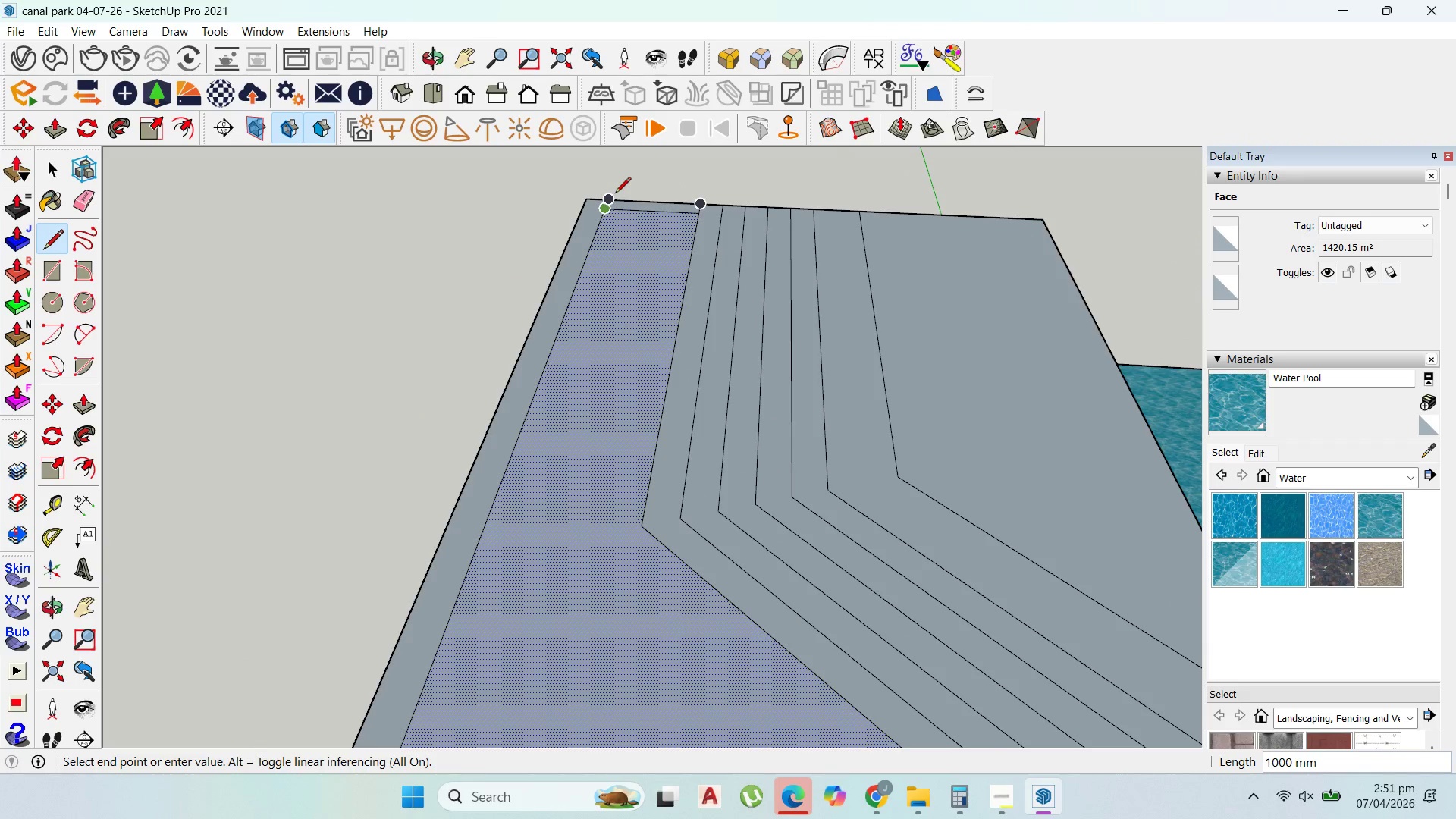 
key(Escape)
 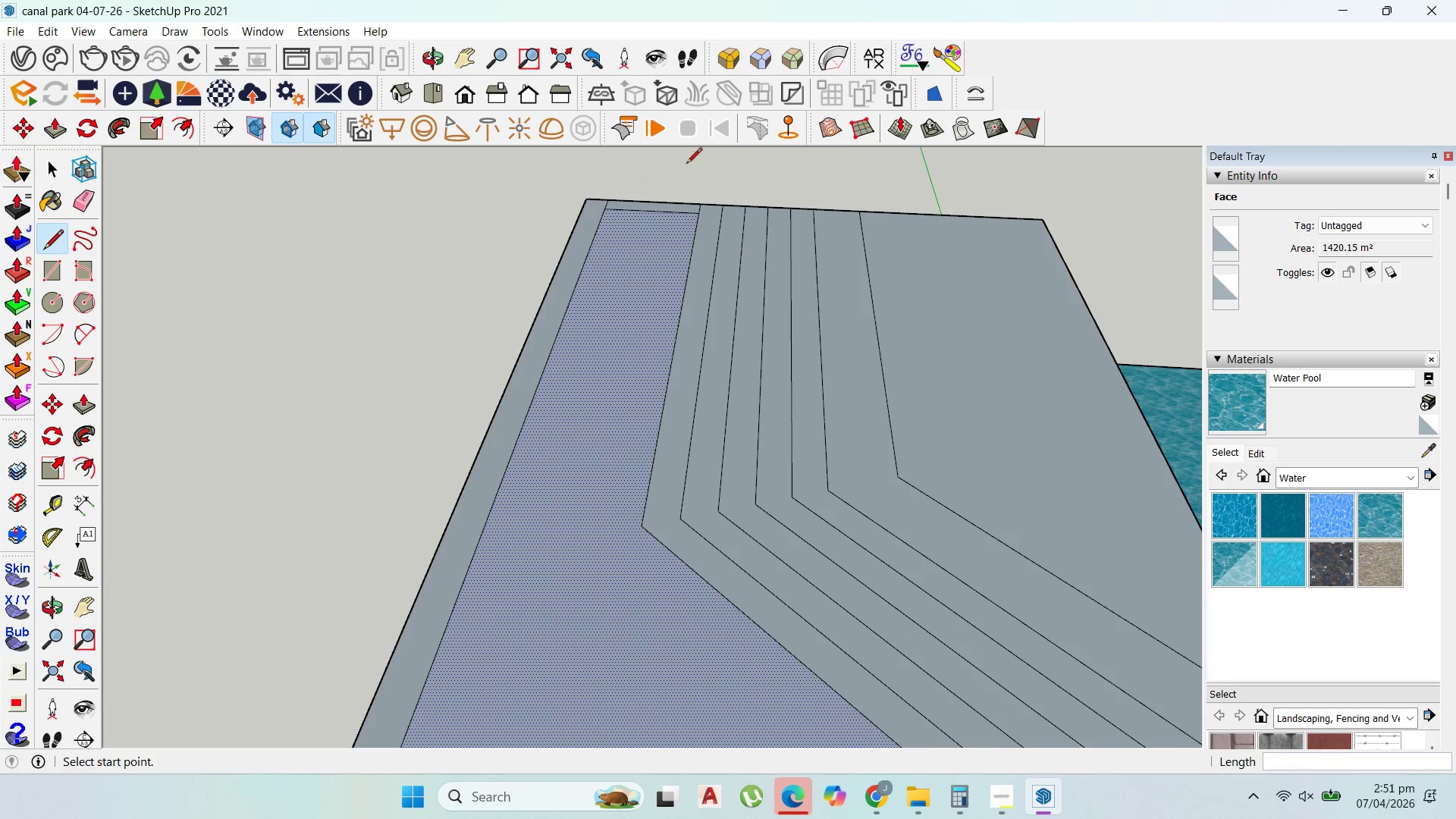 
scroll: coordinate [687, 227], scroll_direction: down, amount: 20.0
 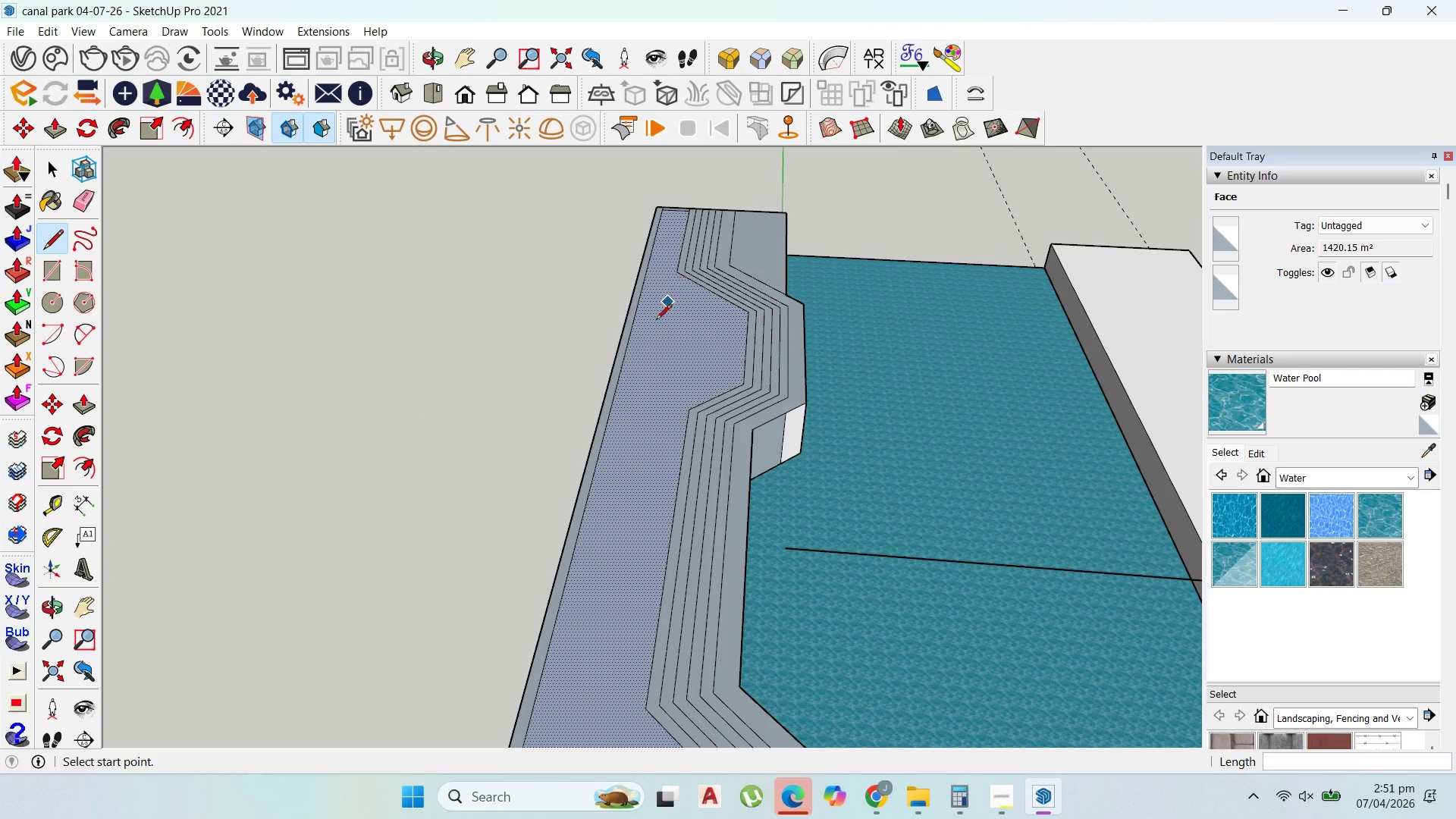 
scroll: coordinate [656, 322], scroll_direction: up, amount: 1.0
 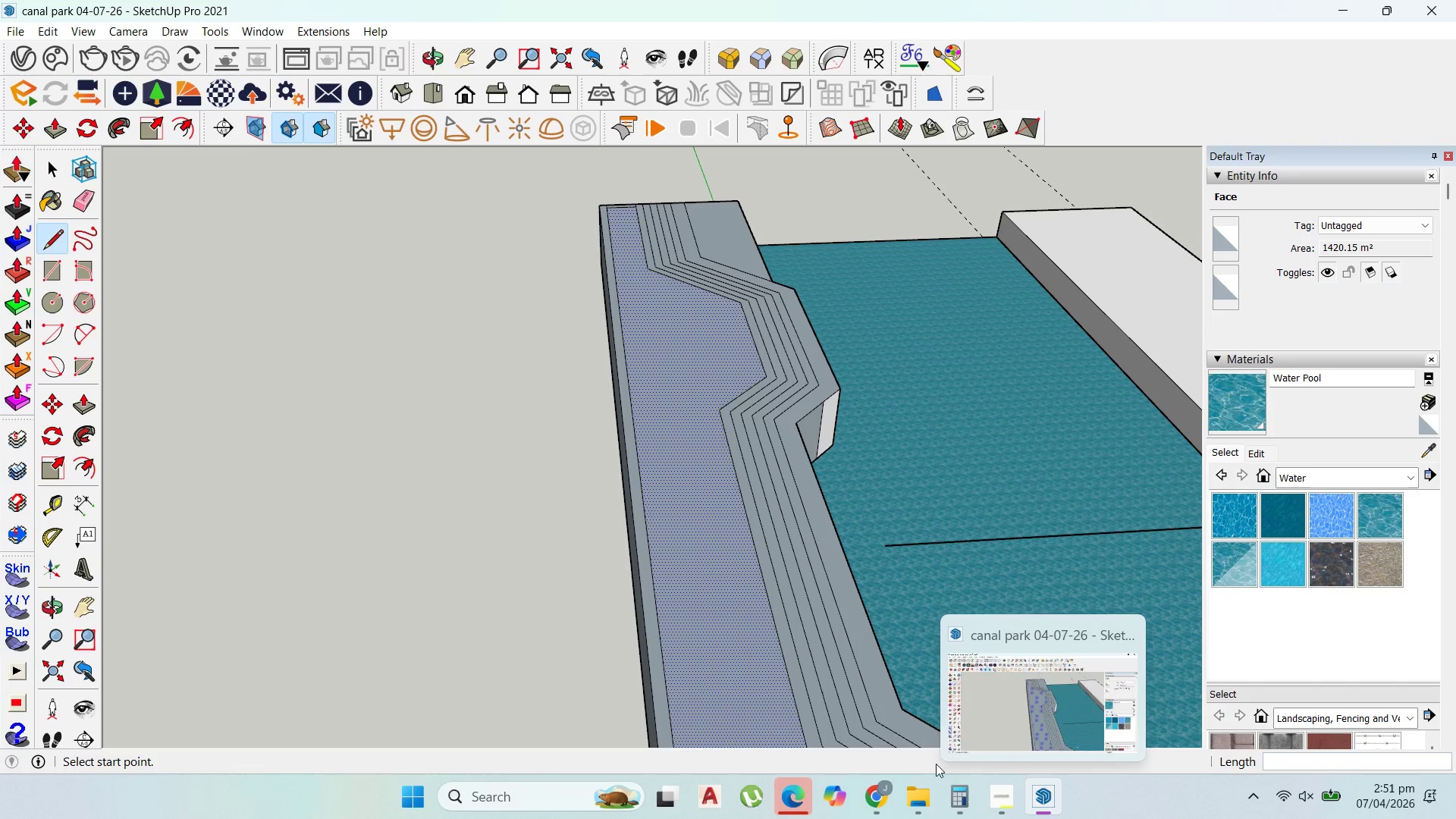 
left_click([885, 783])
 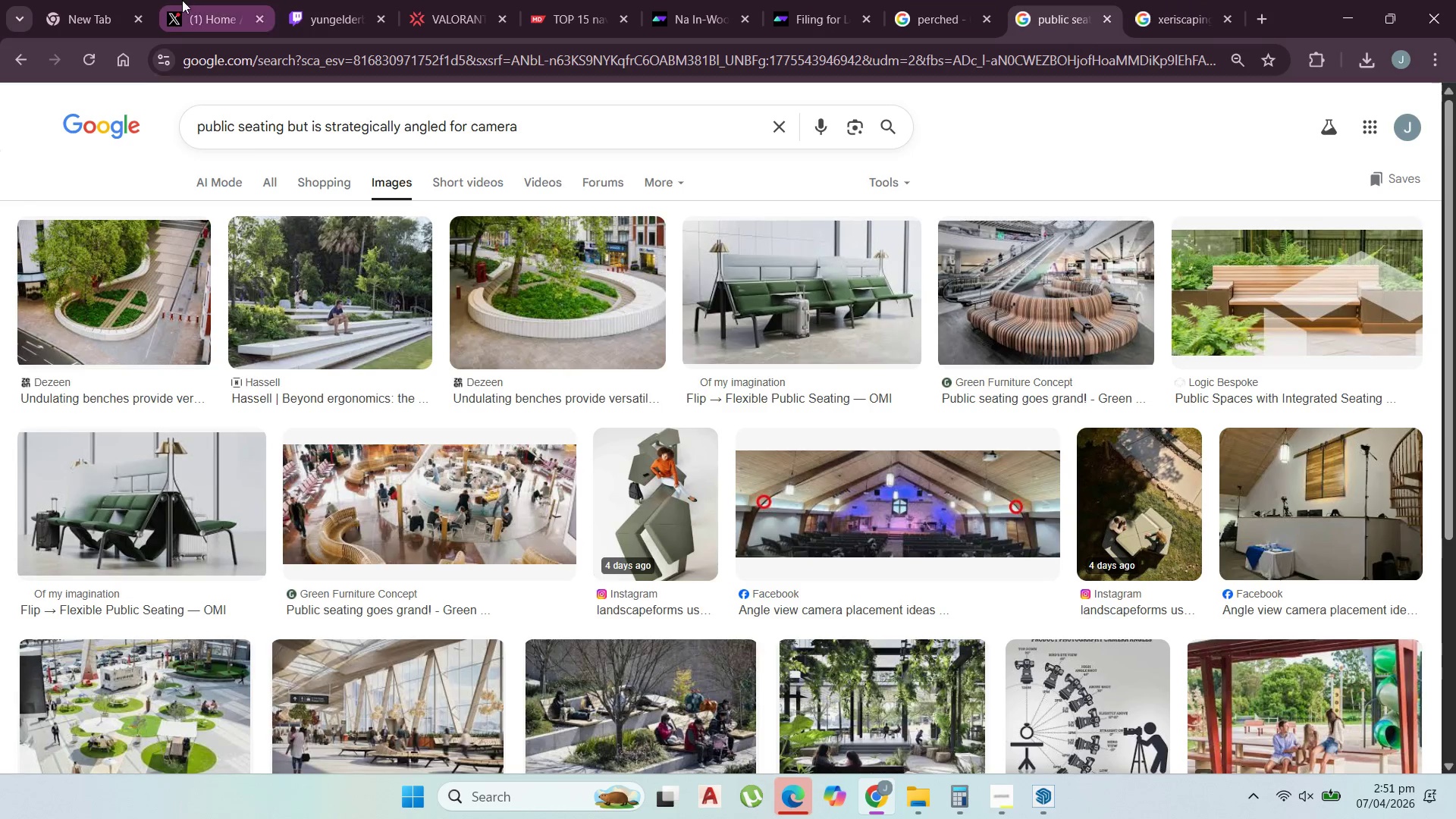 
left_click([384, 19])
 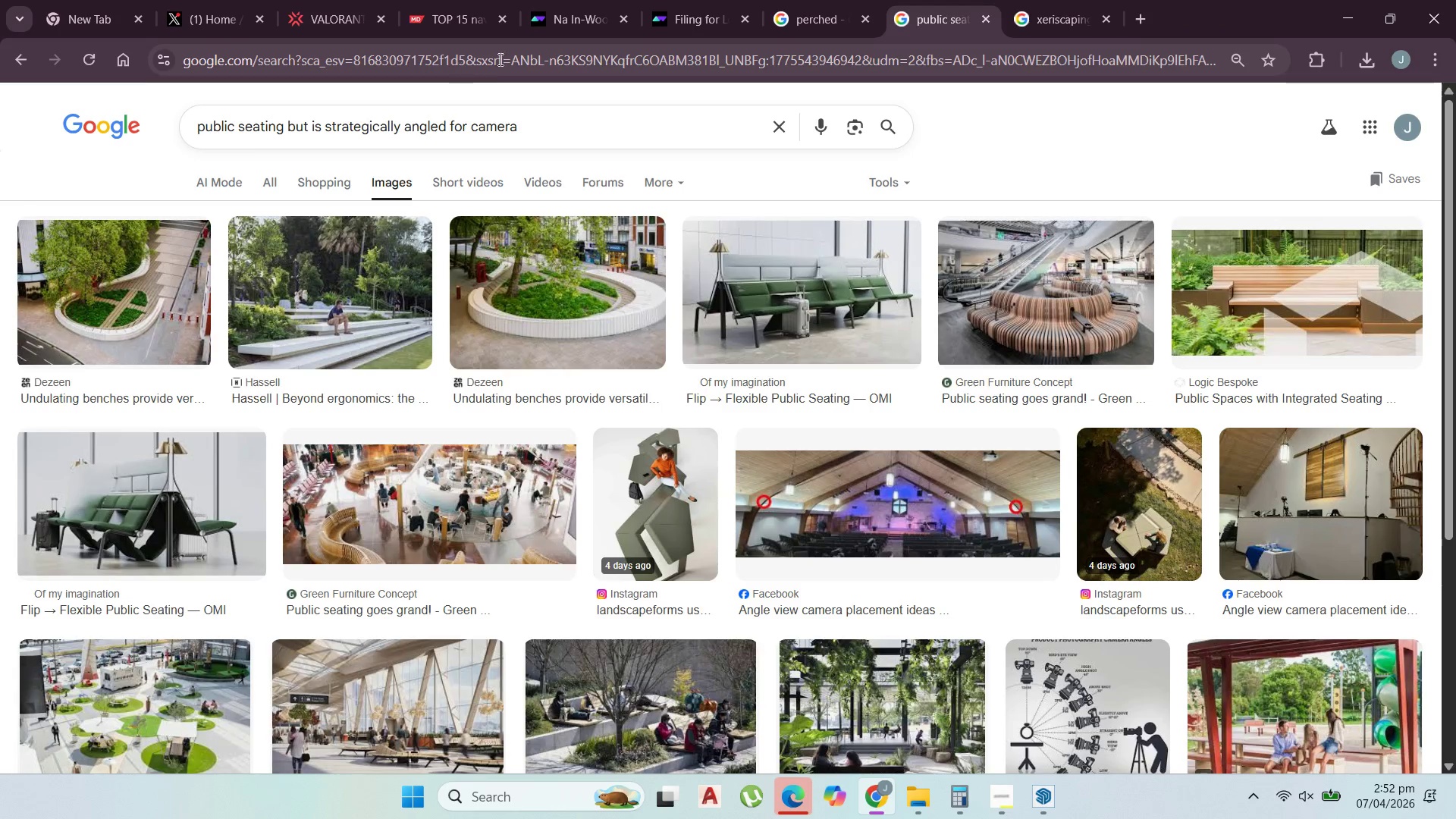 
left_click([491, 67])
 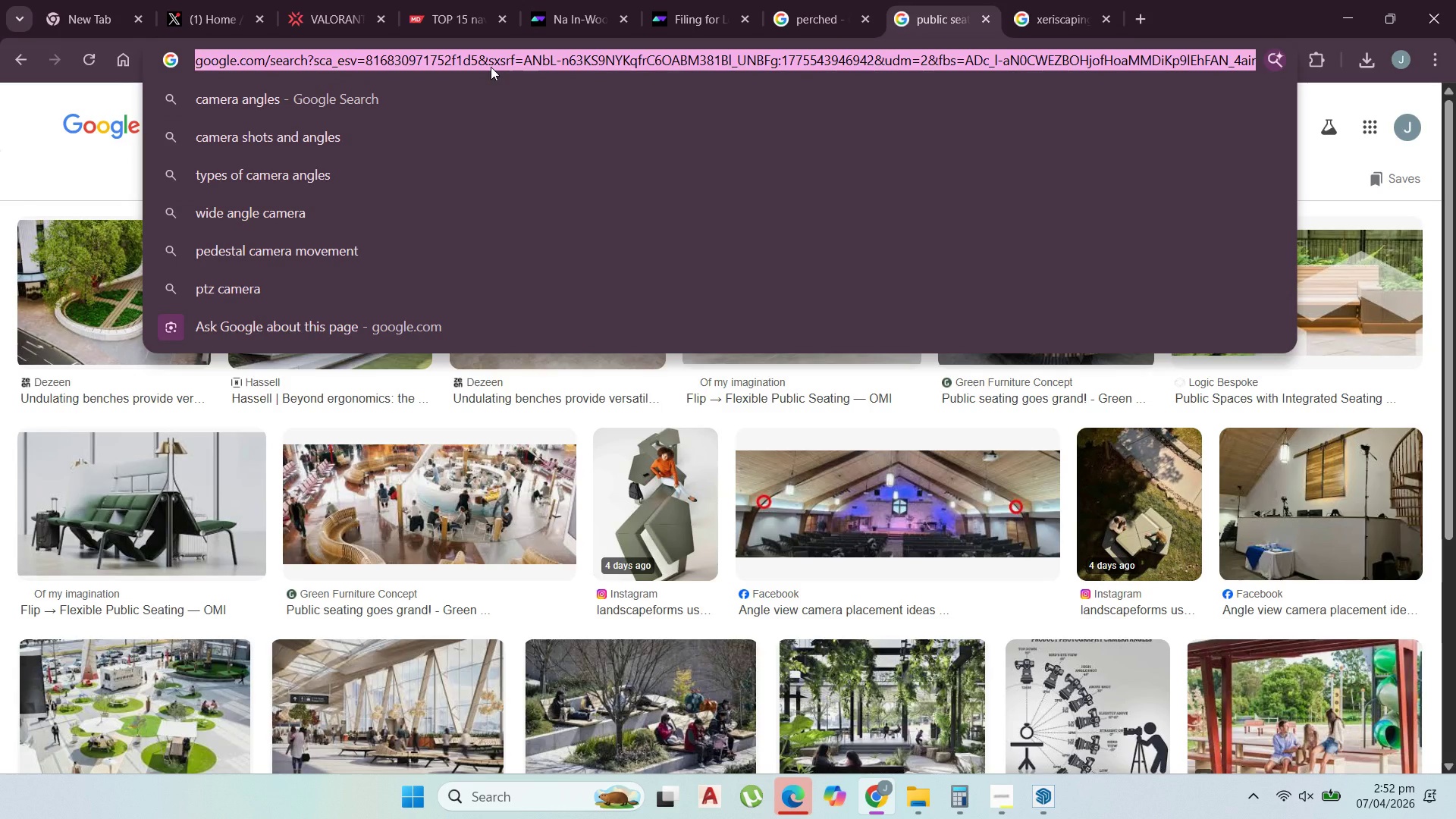 
type(3d)
 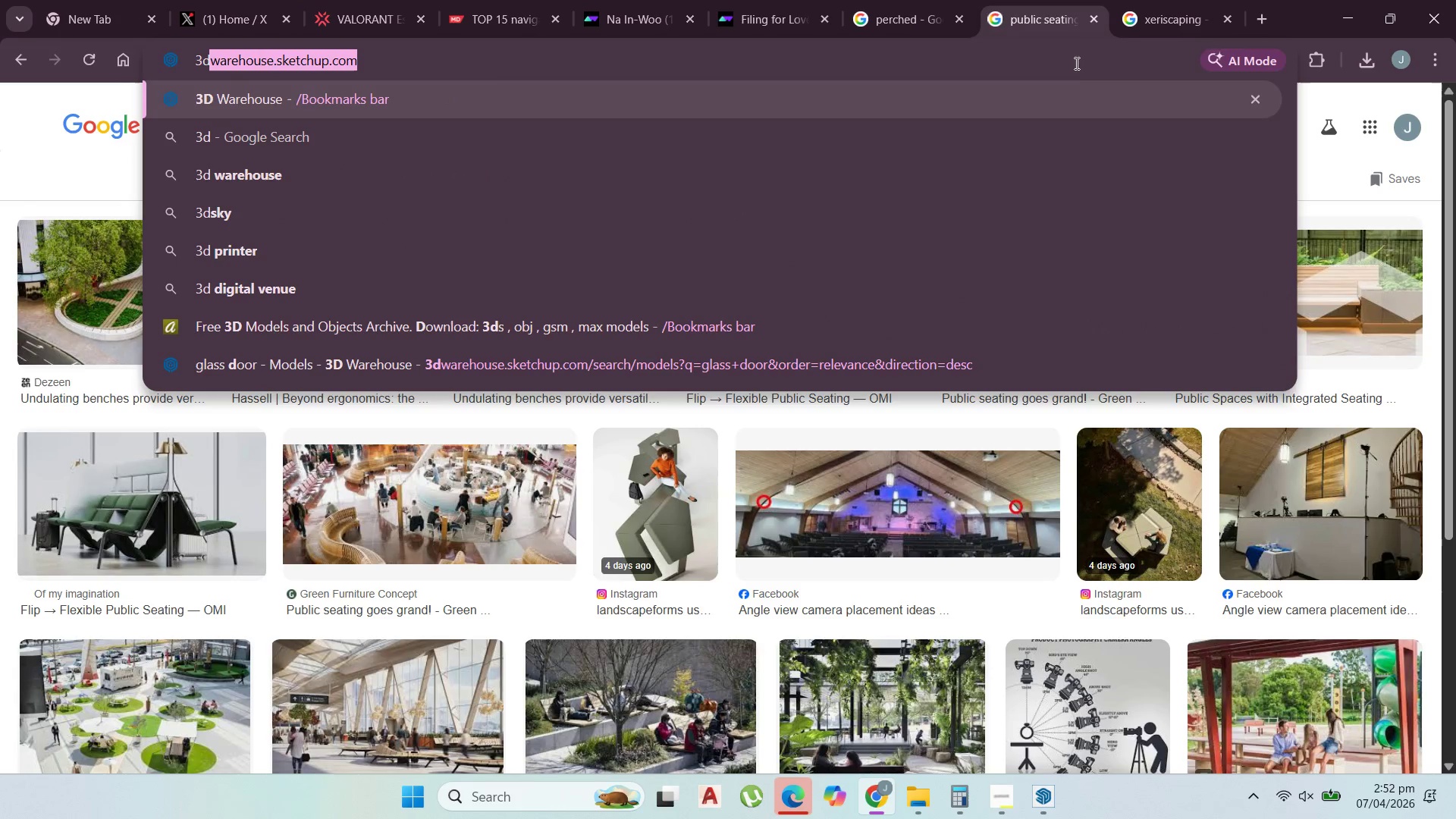 
left_click([1081, 96])
 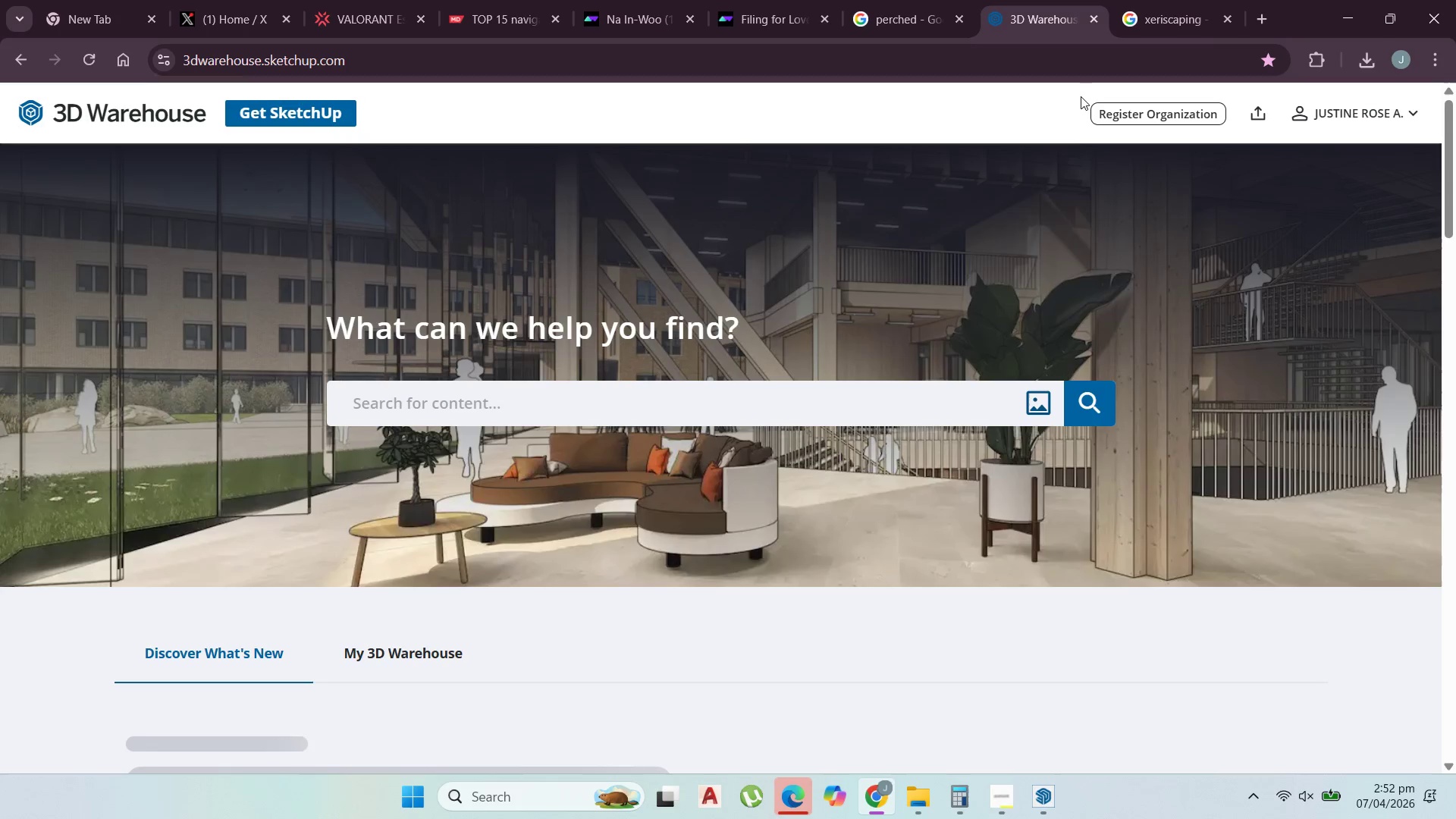 
left_click([740, 403])
 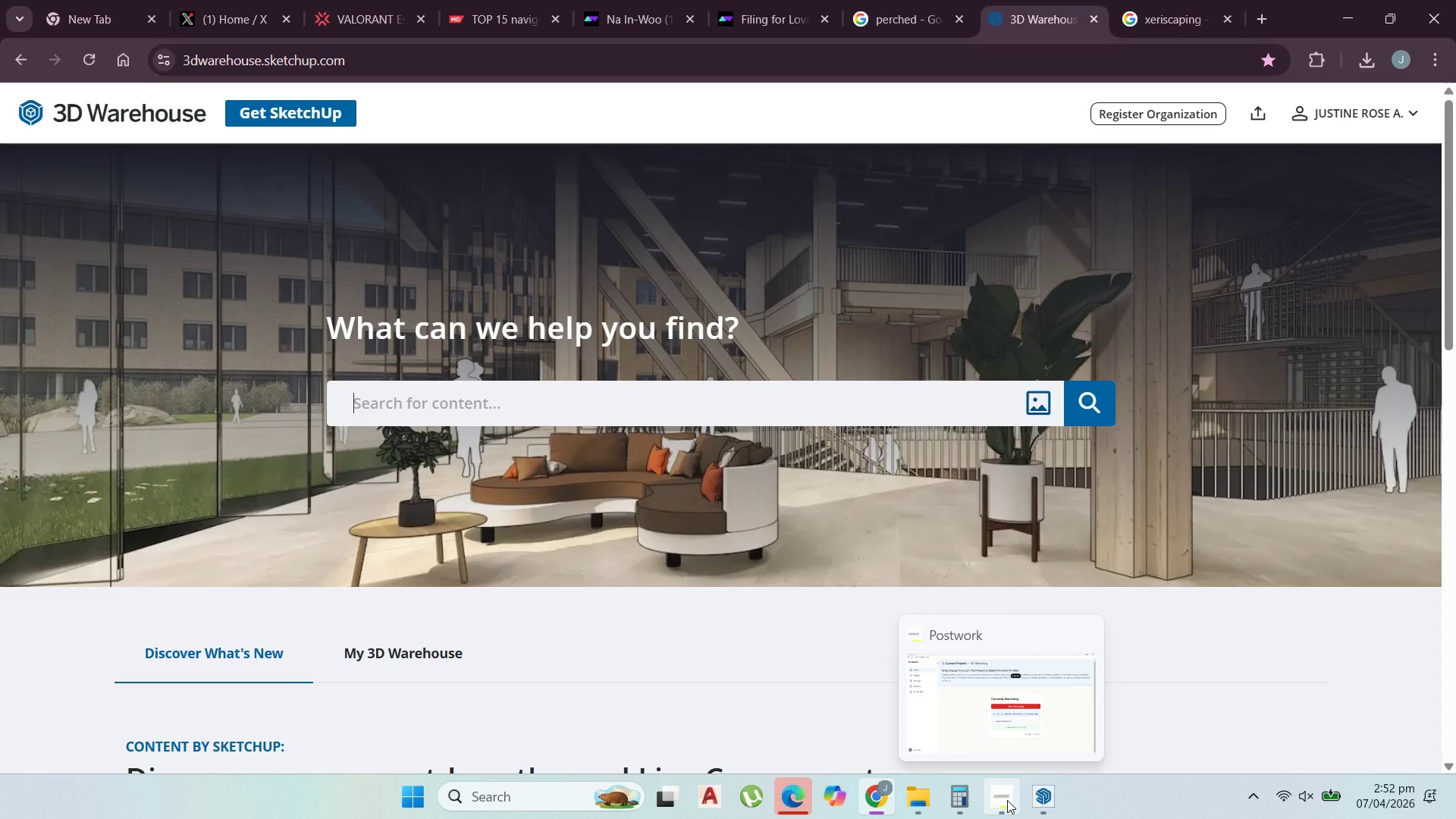 
left_click([1007, 800])